 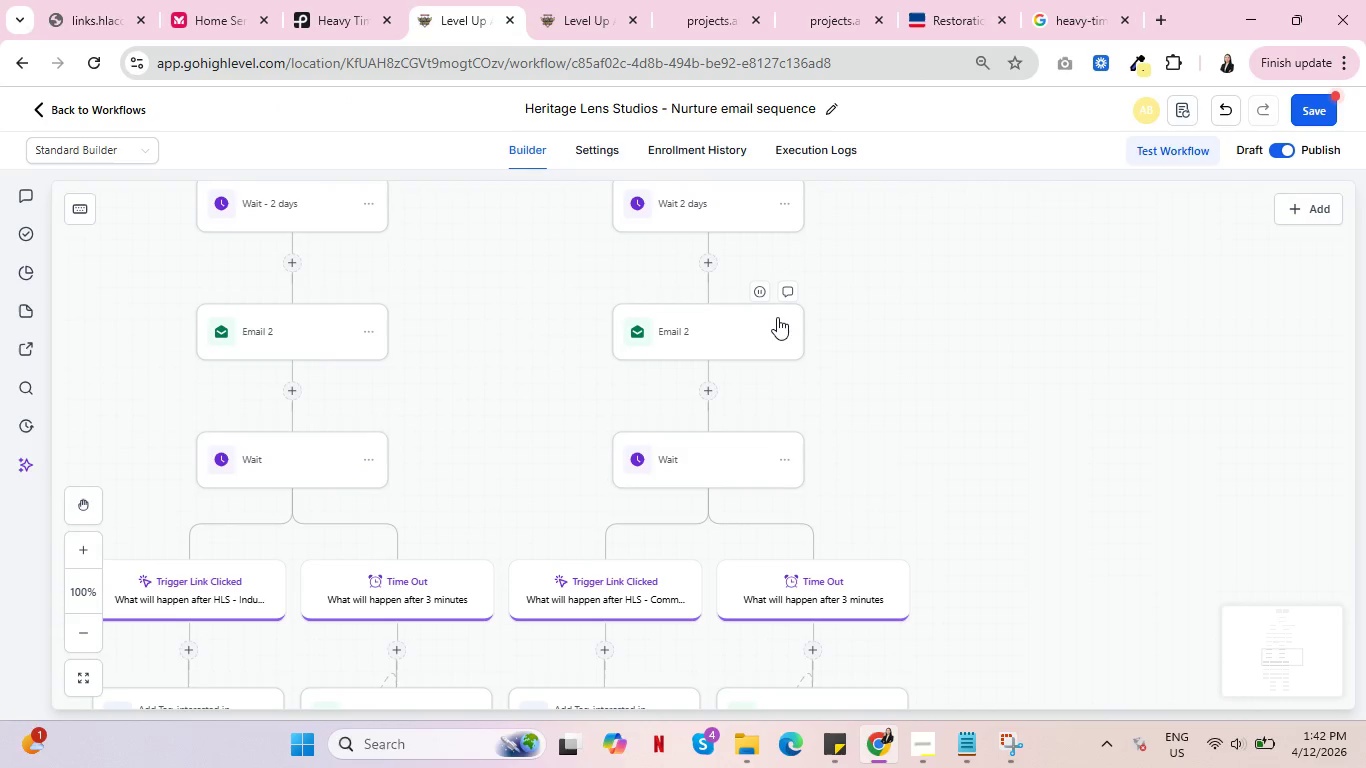 
scroll: coordinate [806, 325], scroll_direction: up, amount: 11.0
 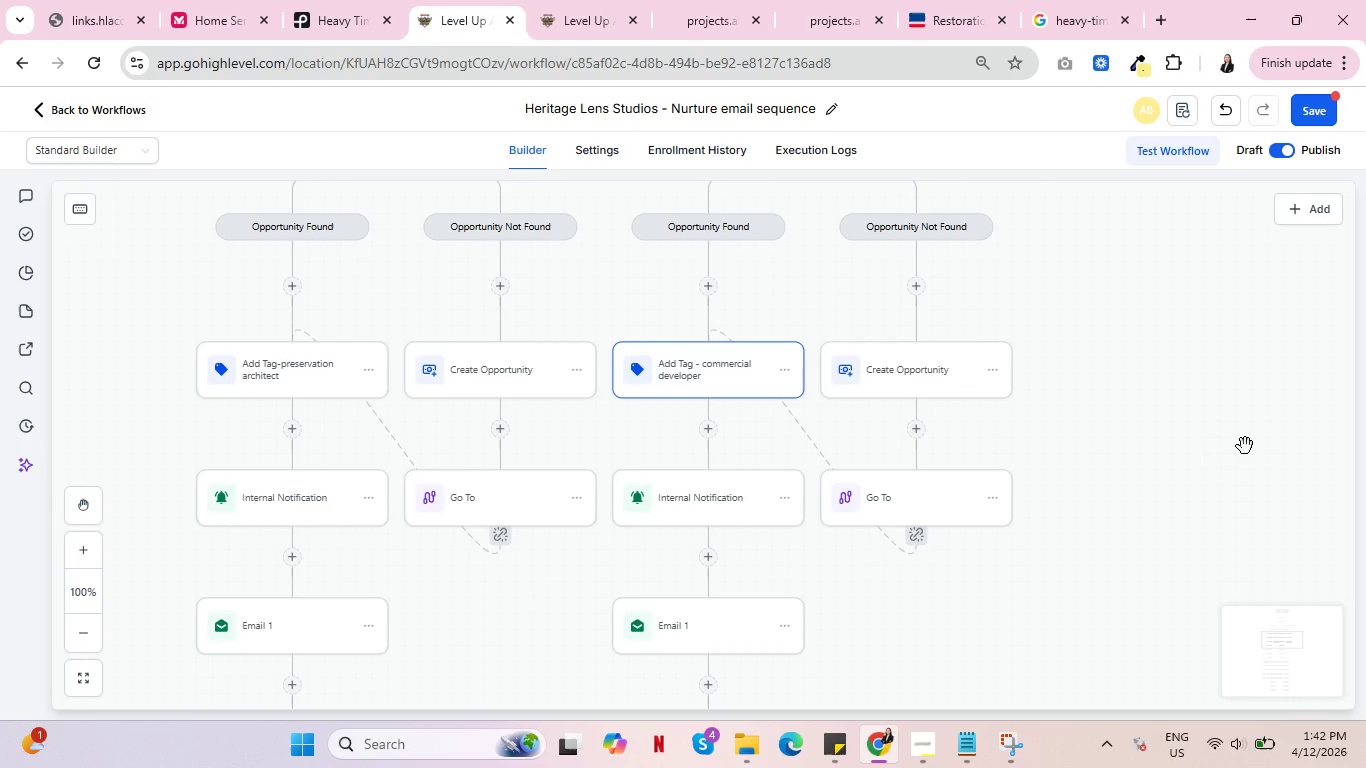 
scroll: coordinate [961, 489], scroll_direction: down, amount: 16.0
 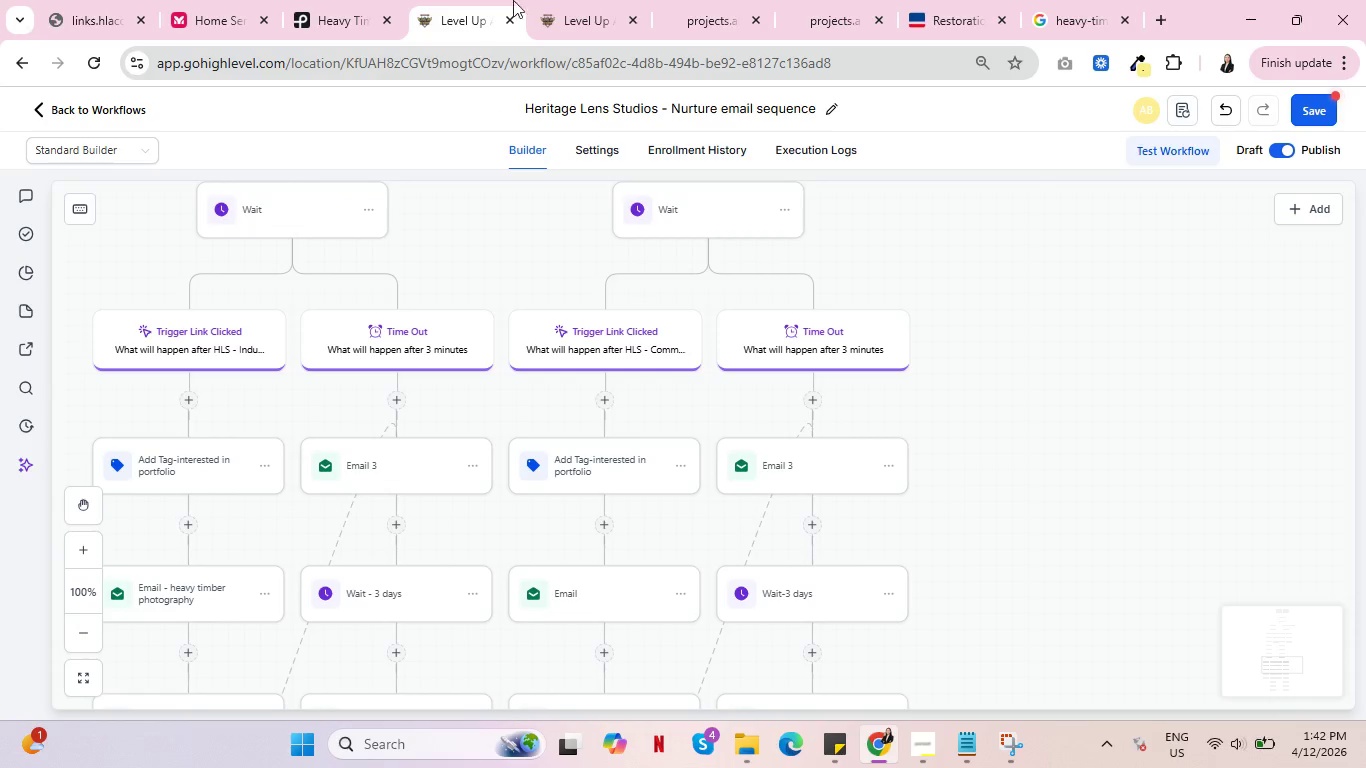 
left_click([557, 0])
 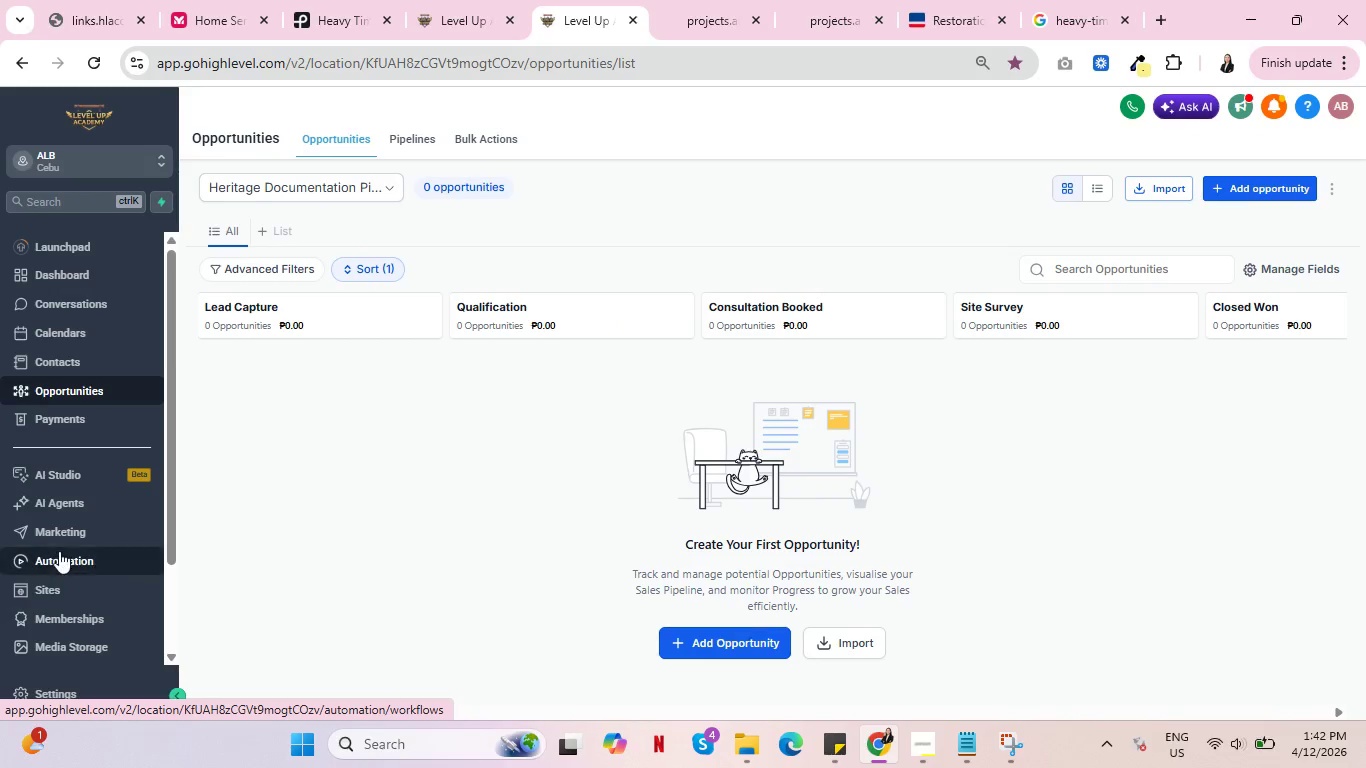 
left_click([61, 531])
 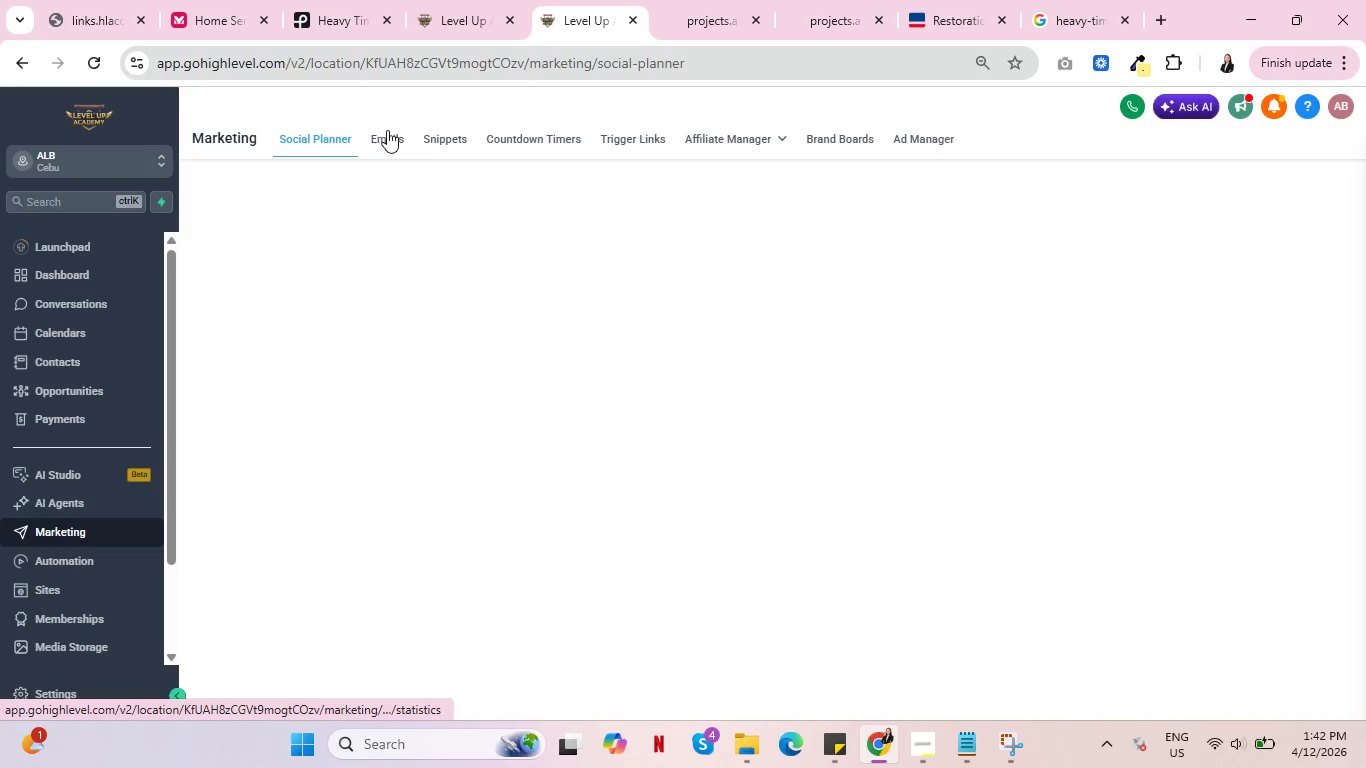 
left_click([387, 133])
 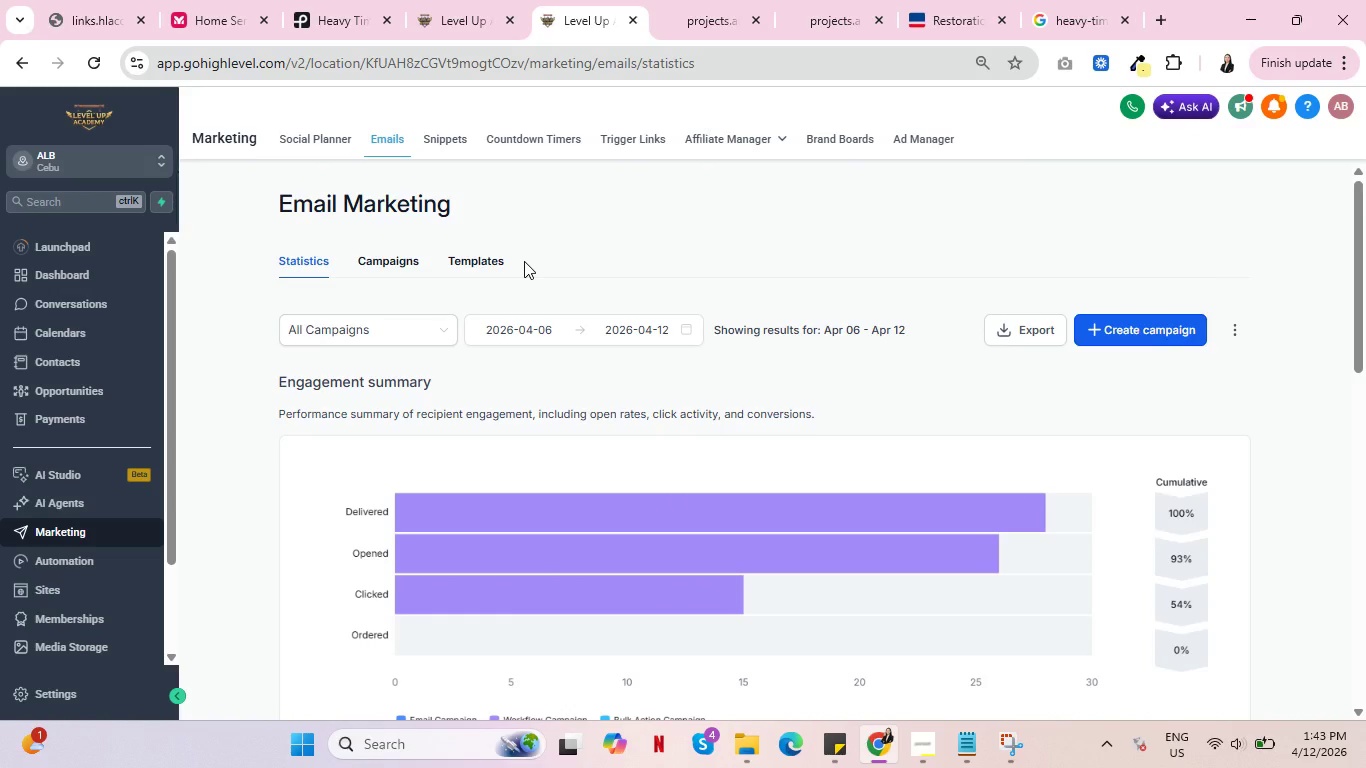 
wait(6.02)
 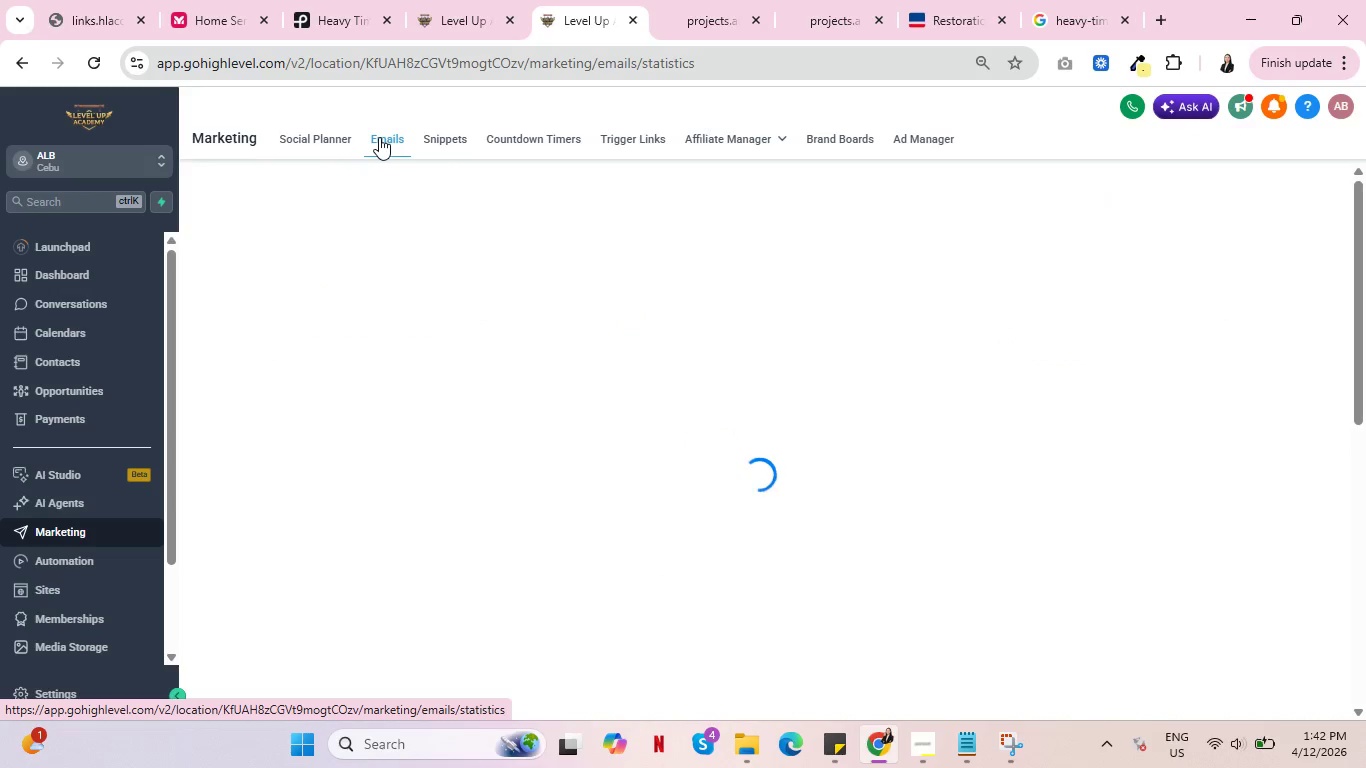 
left_click([470, 257])
 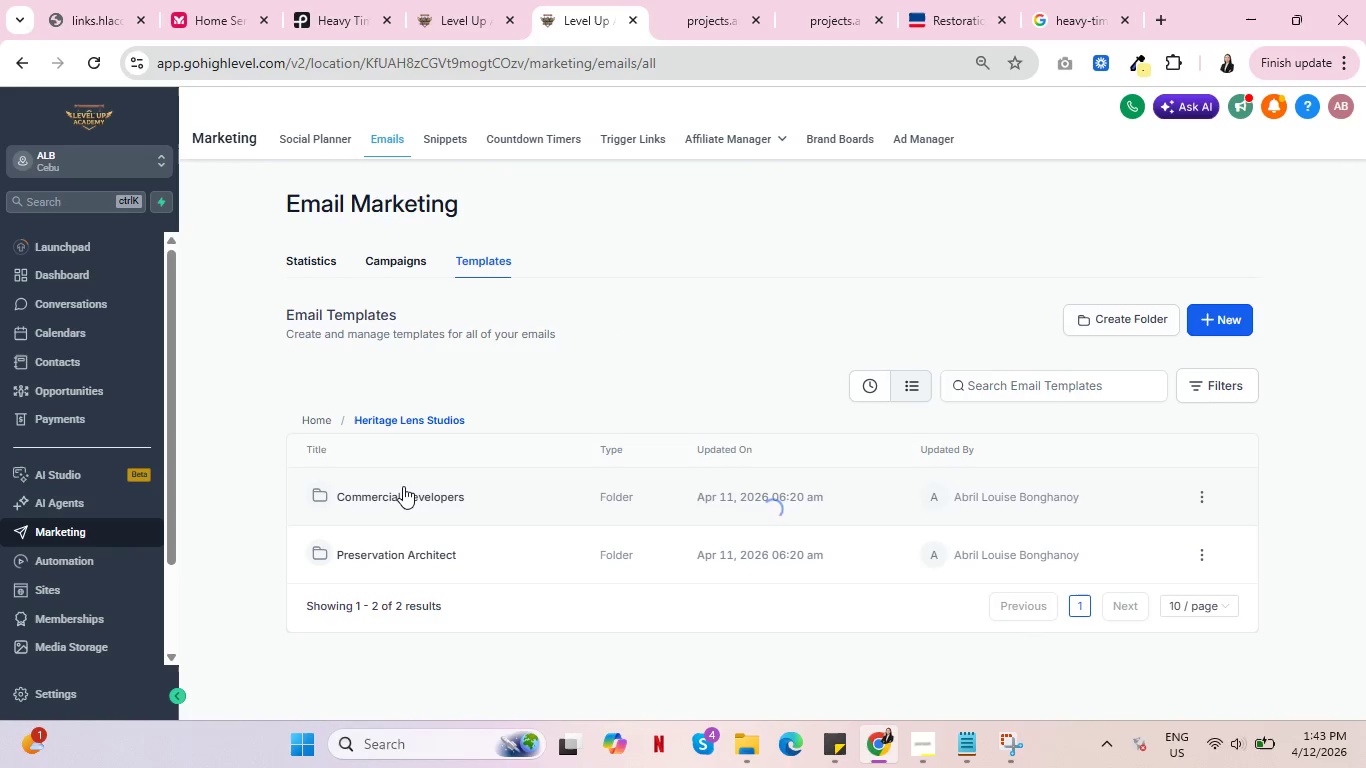 
left_click([395, 555])
 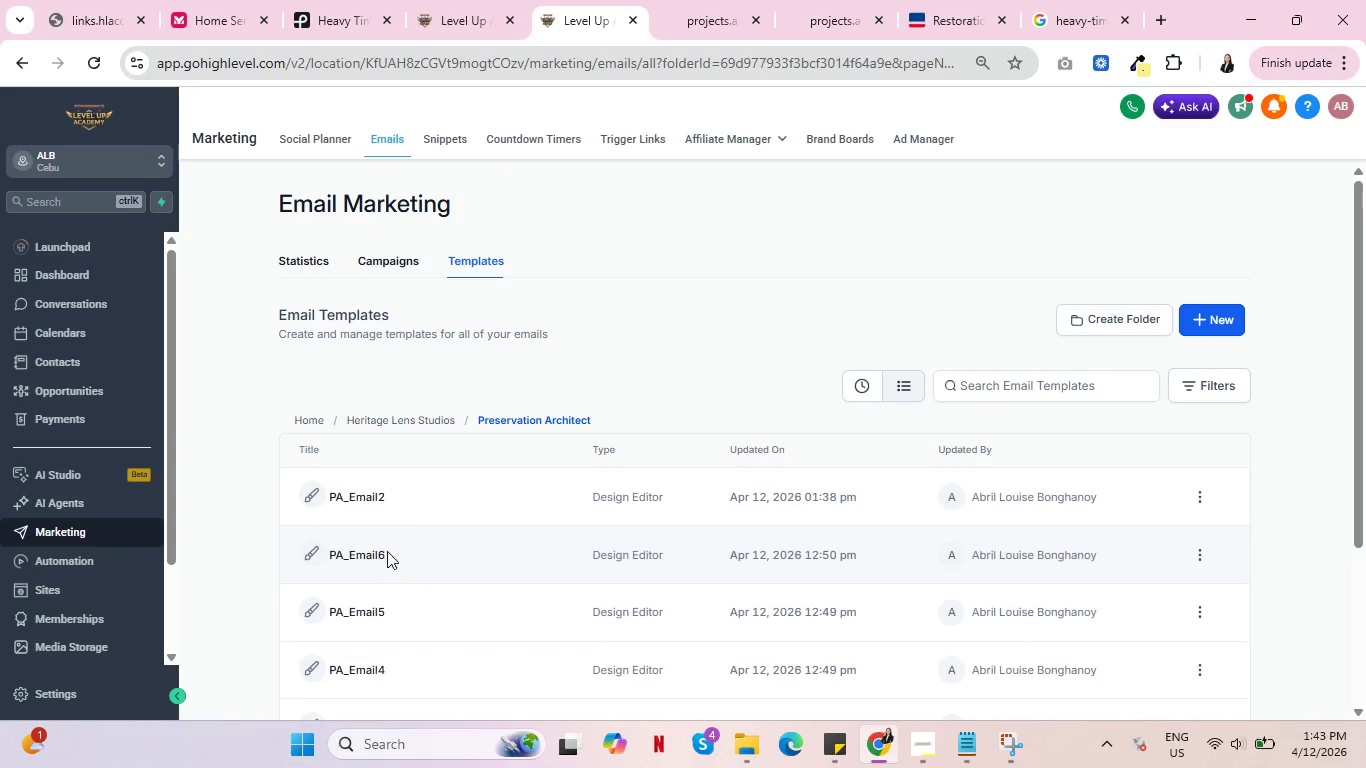 
scroll: coordinate [495, 471], scroll_direction: down, amount: 2.0
 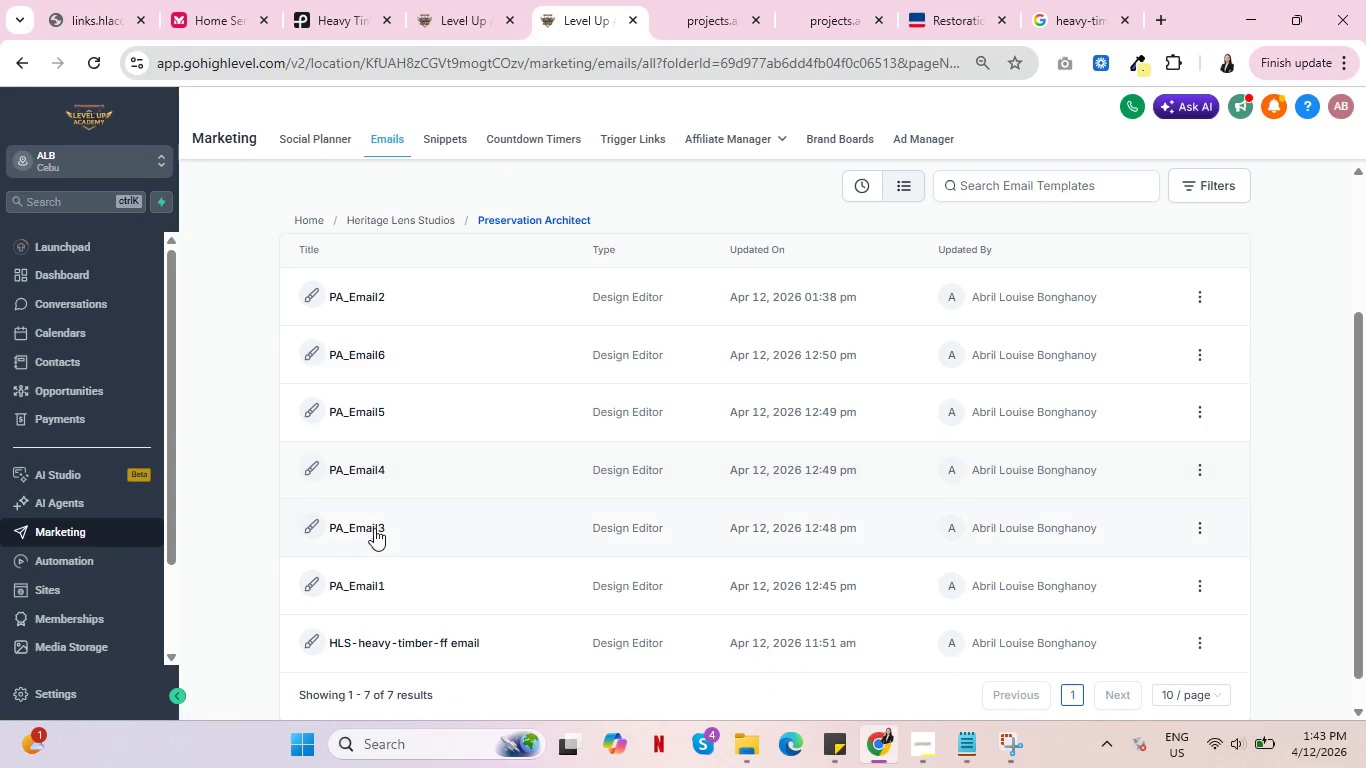 
left_click([371, 529])
 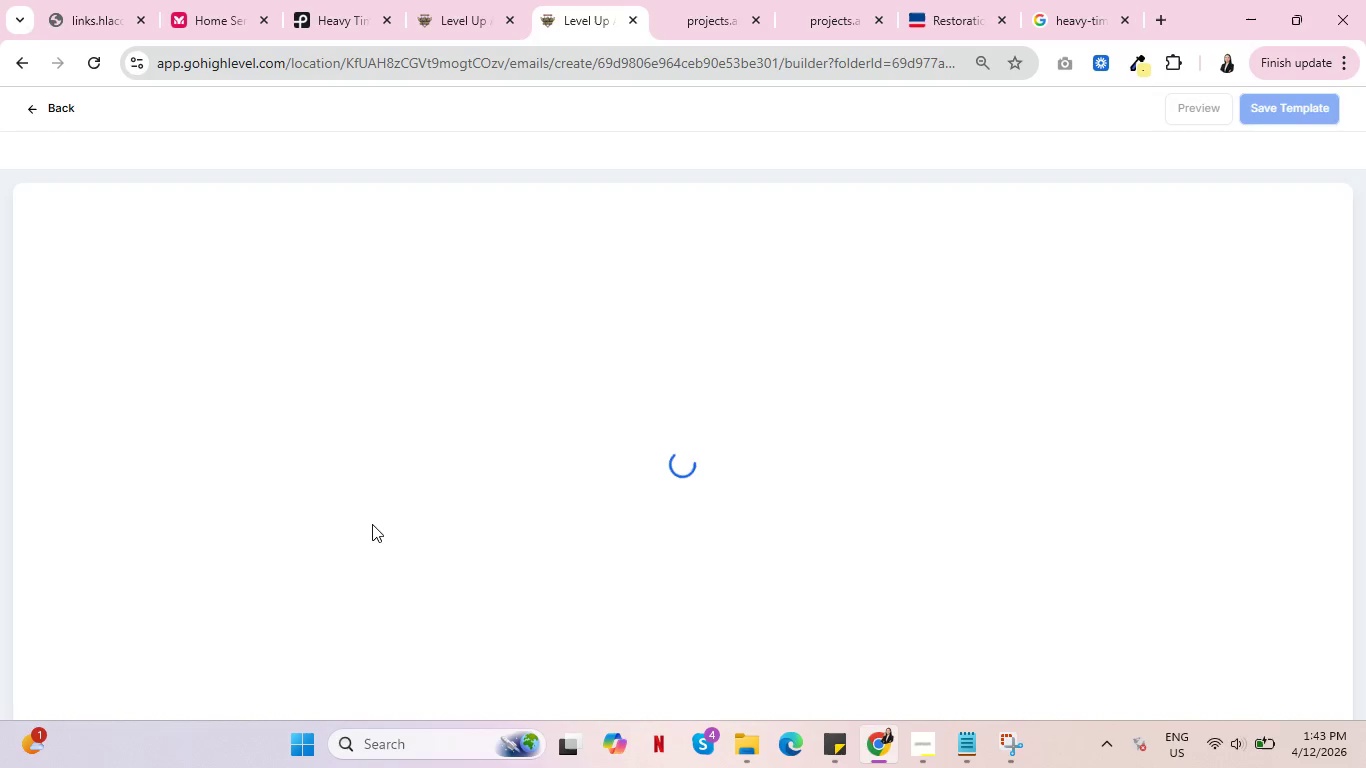 
wait(8.09)
 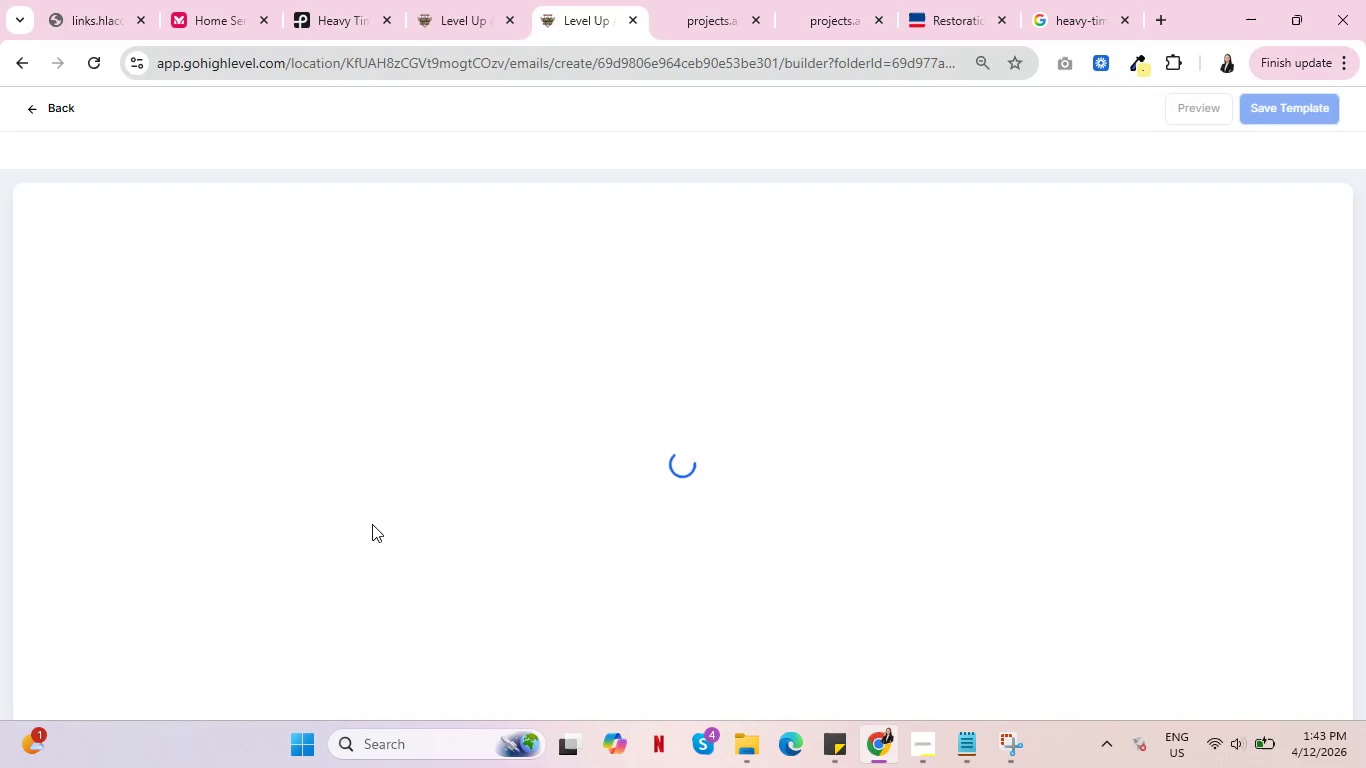 
left_click([823, 513])
 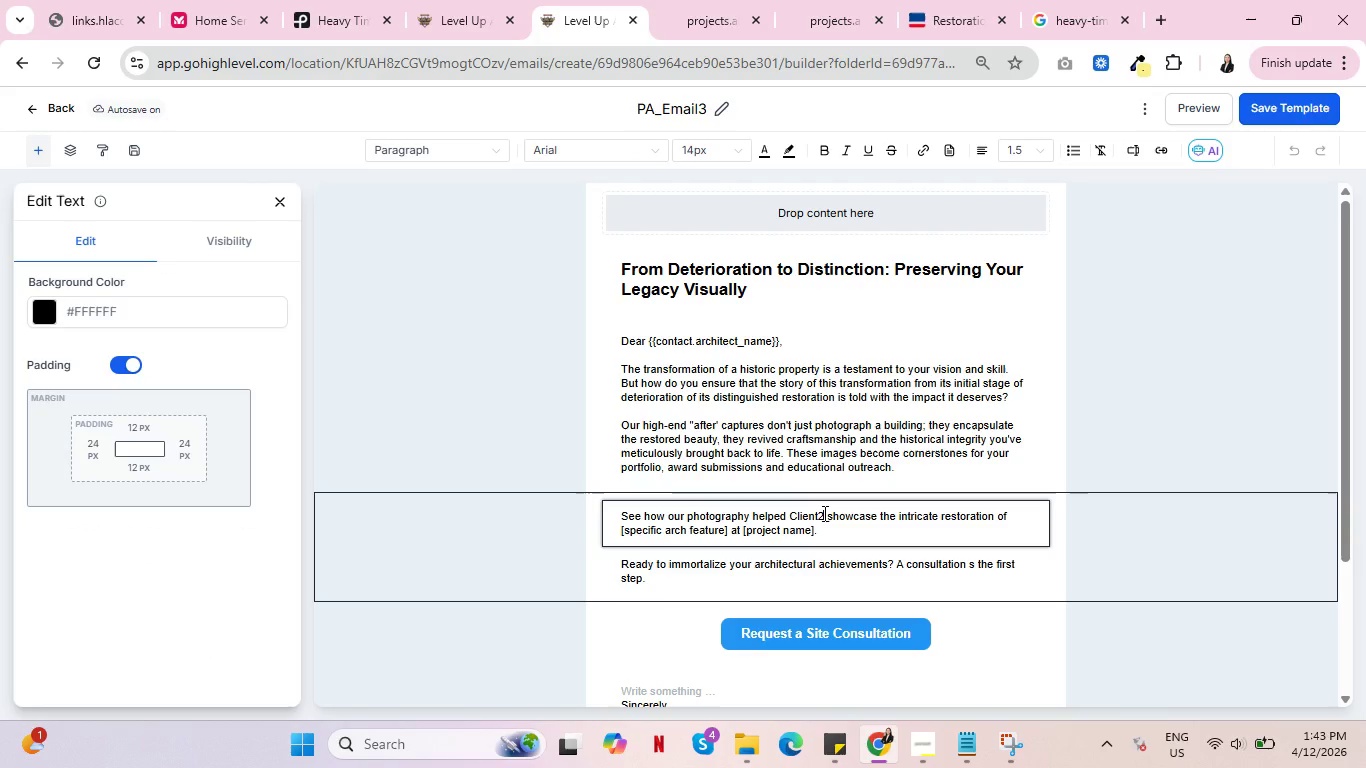 
left_click_drag(start_coordinate=[823, 513], to_coordinate=[789, 514])
 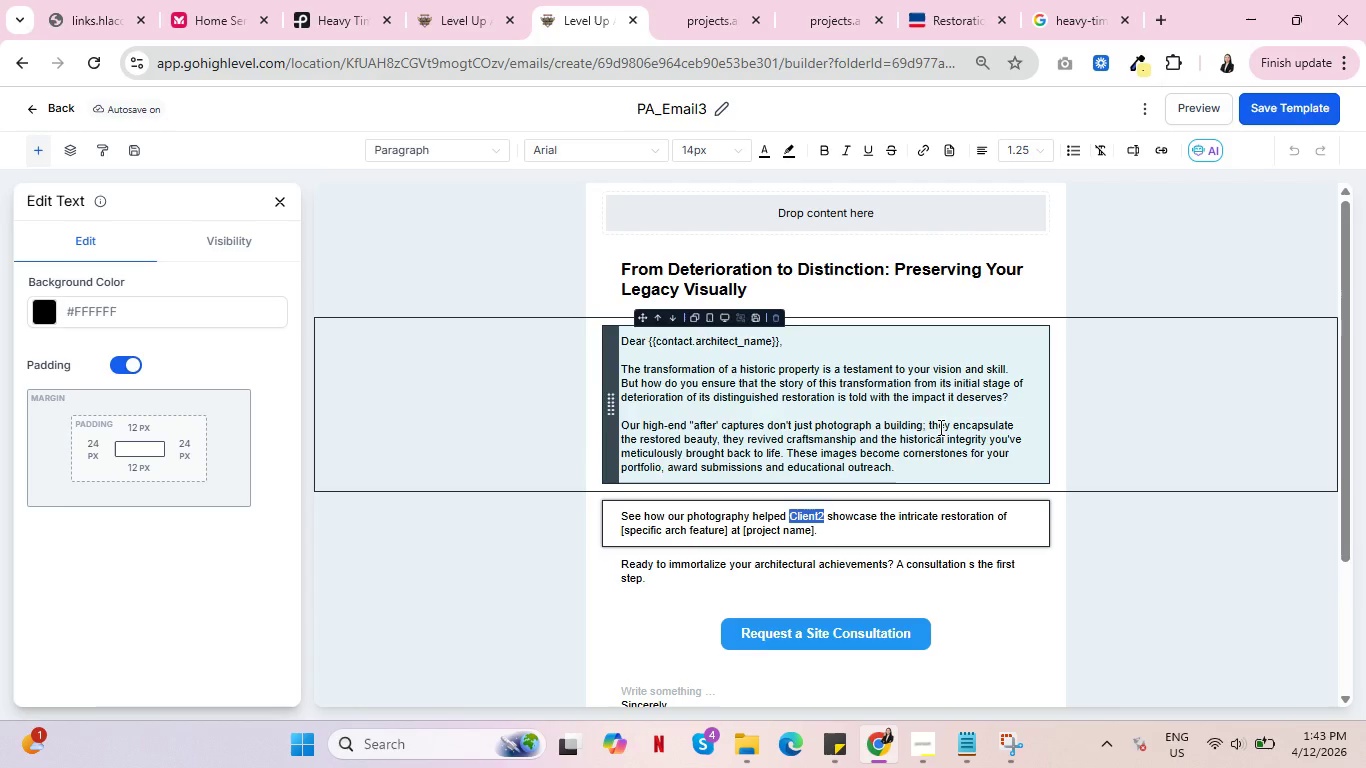 
wait(14.81)
 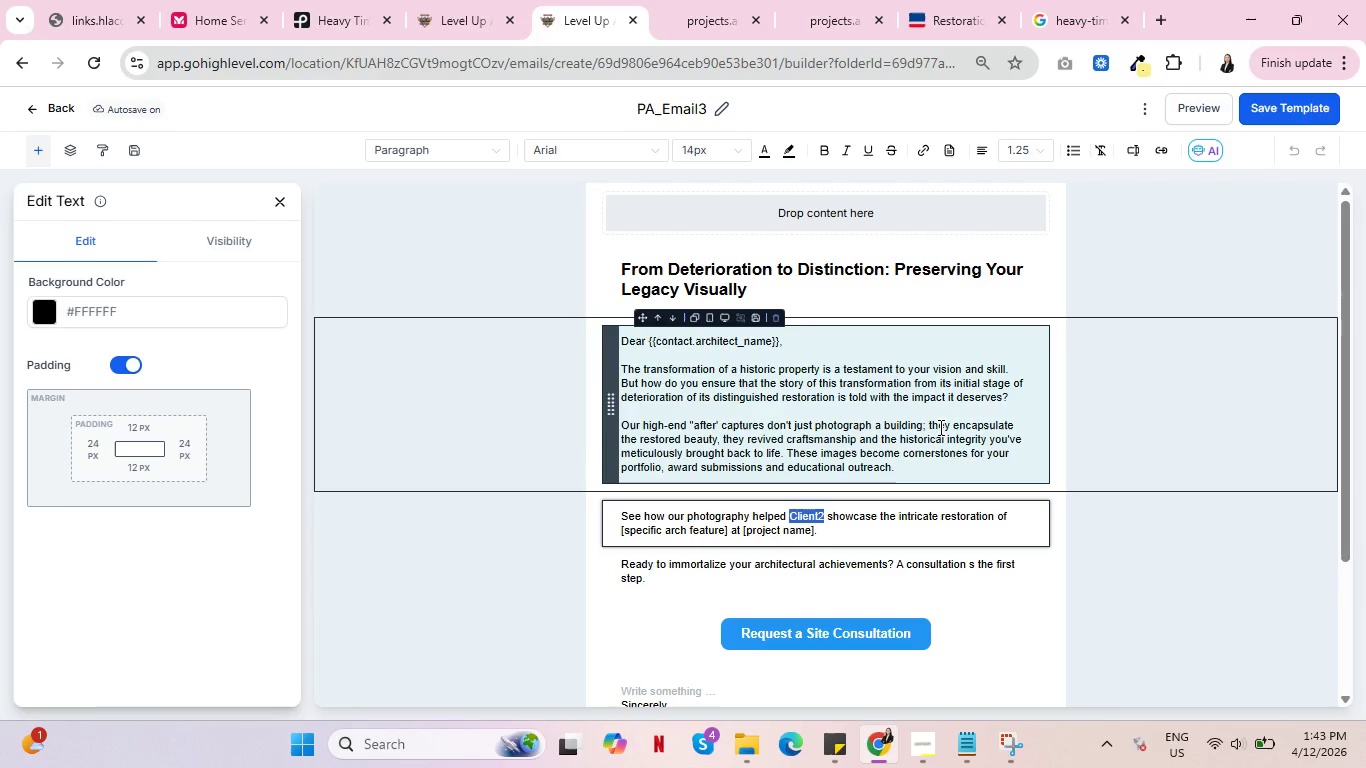 
type(Max)
 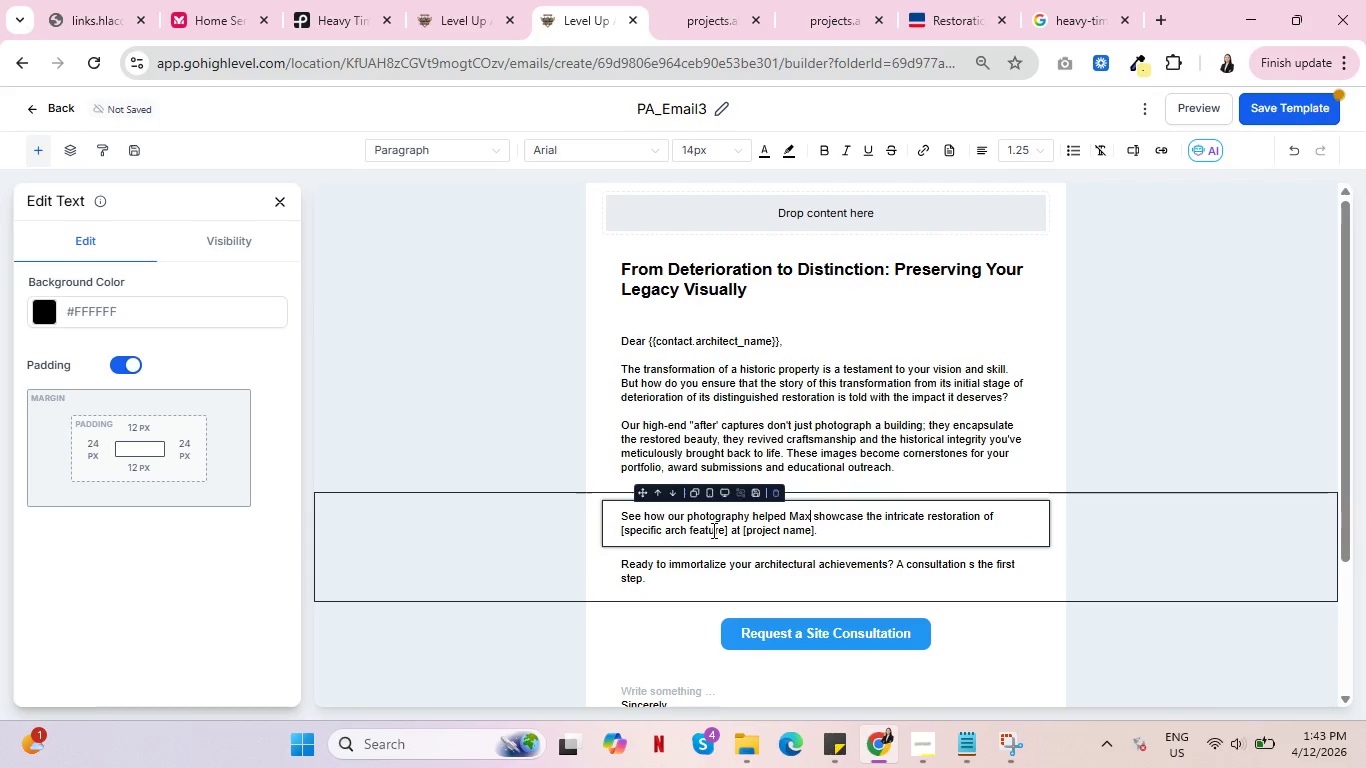 
wait(6.27)
 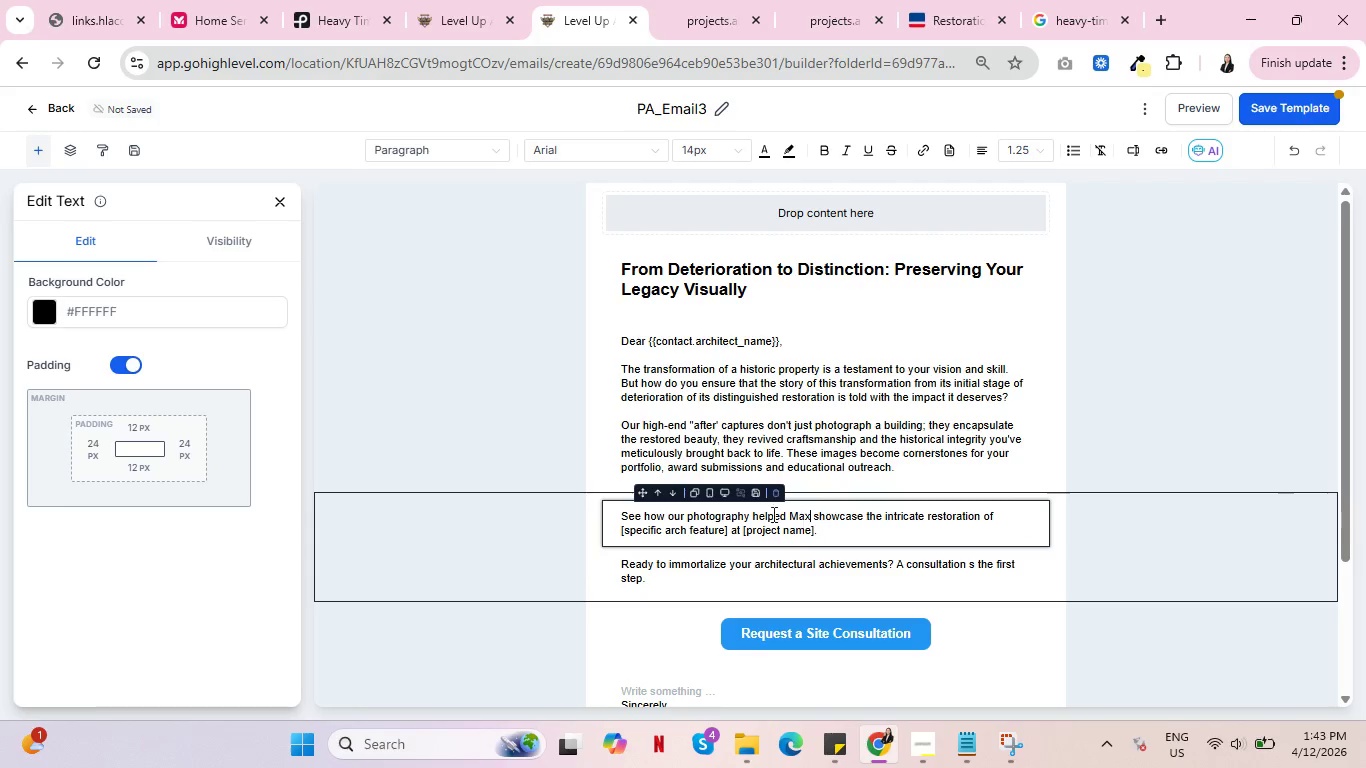 
left_click_drag(start_coordinate=[626, 534], to_coordinate=[722, 530])
 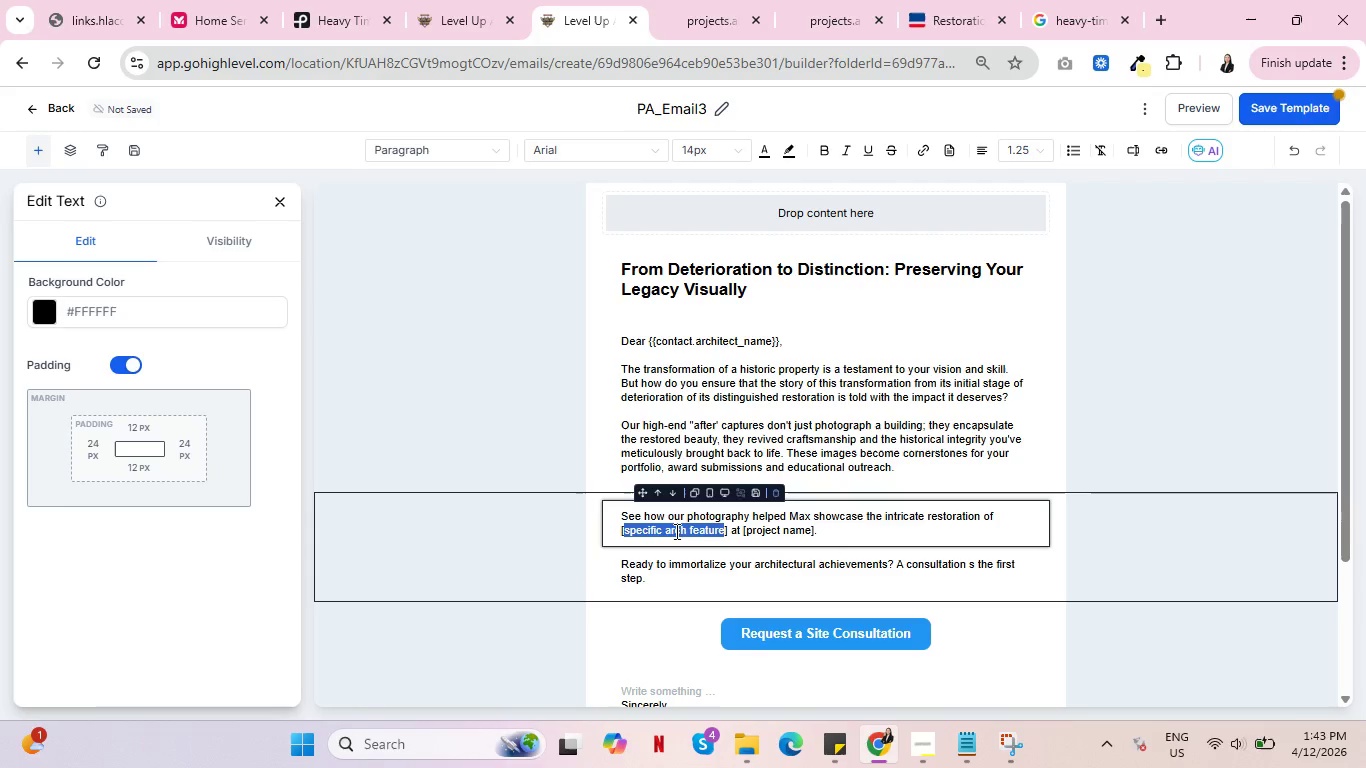 
key(Control+C)
 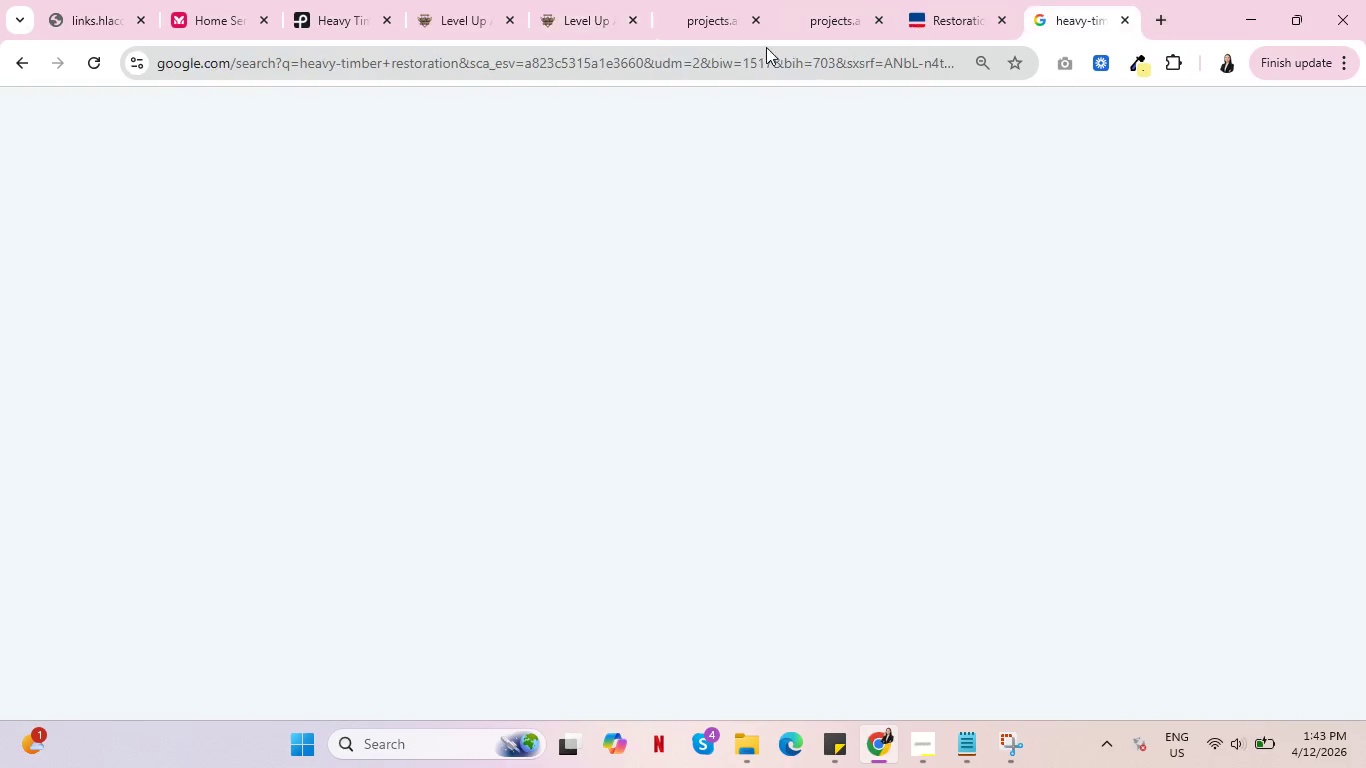 
double_click([658, 62])
 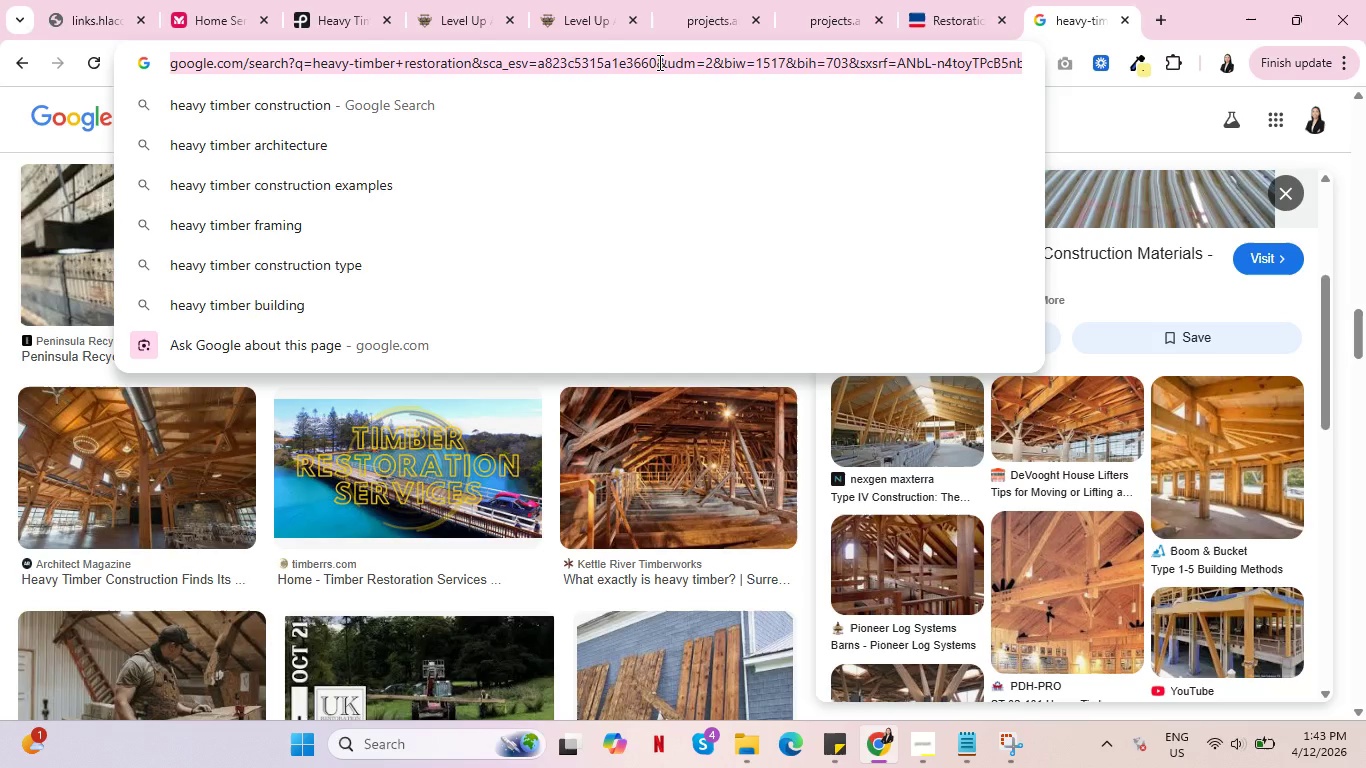 
key(Control+V)
 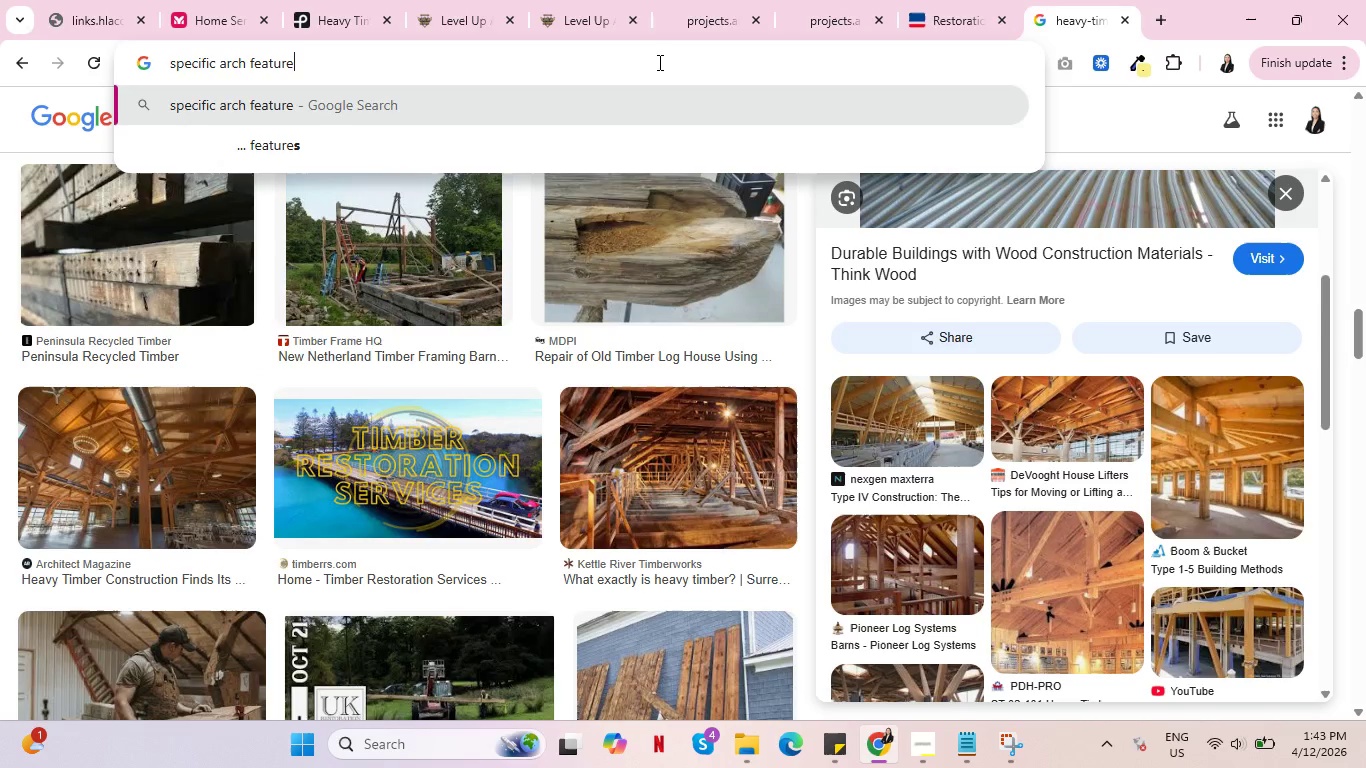 
key(Enter)
 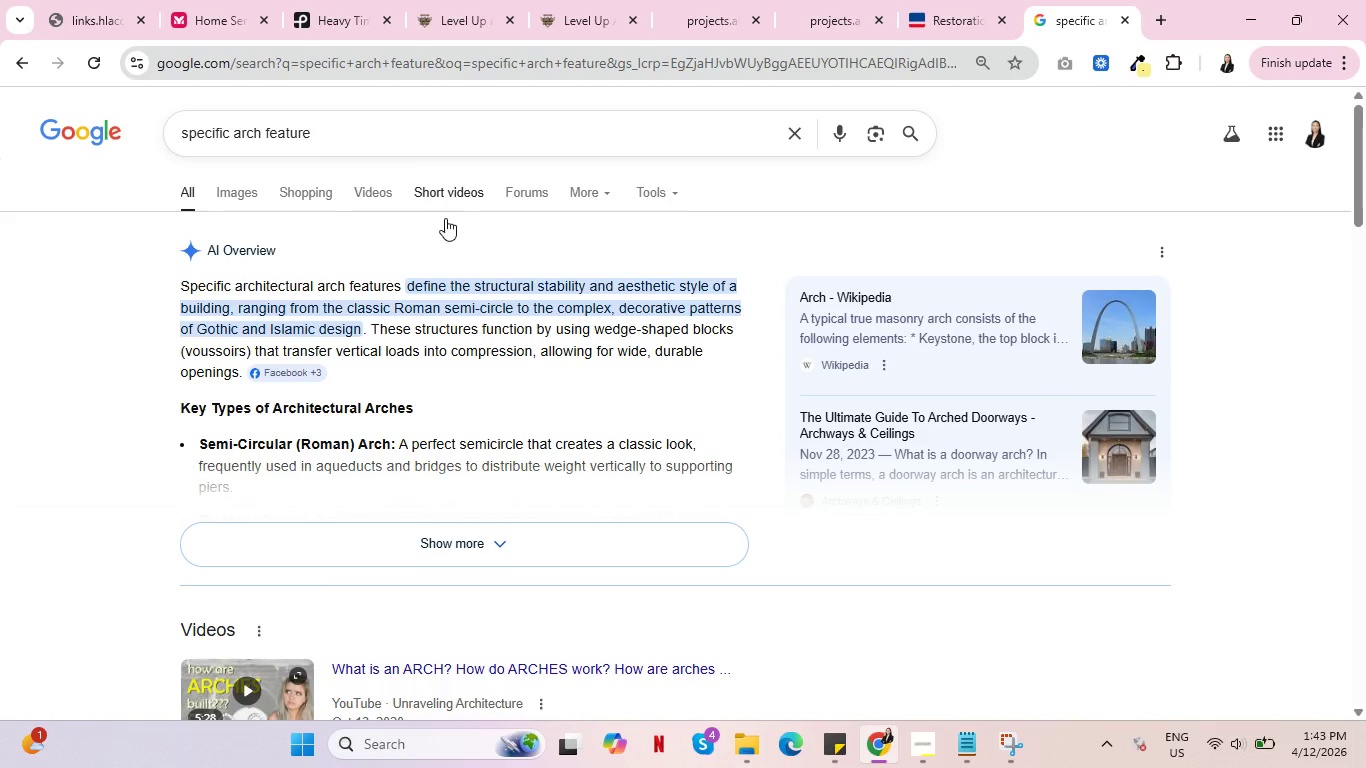 
wait(7.2)
 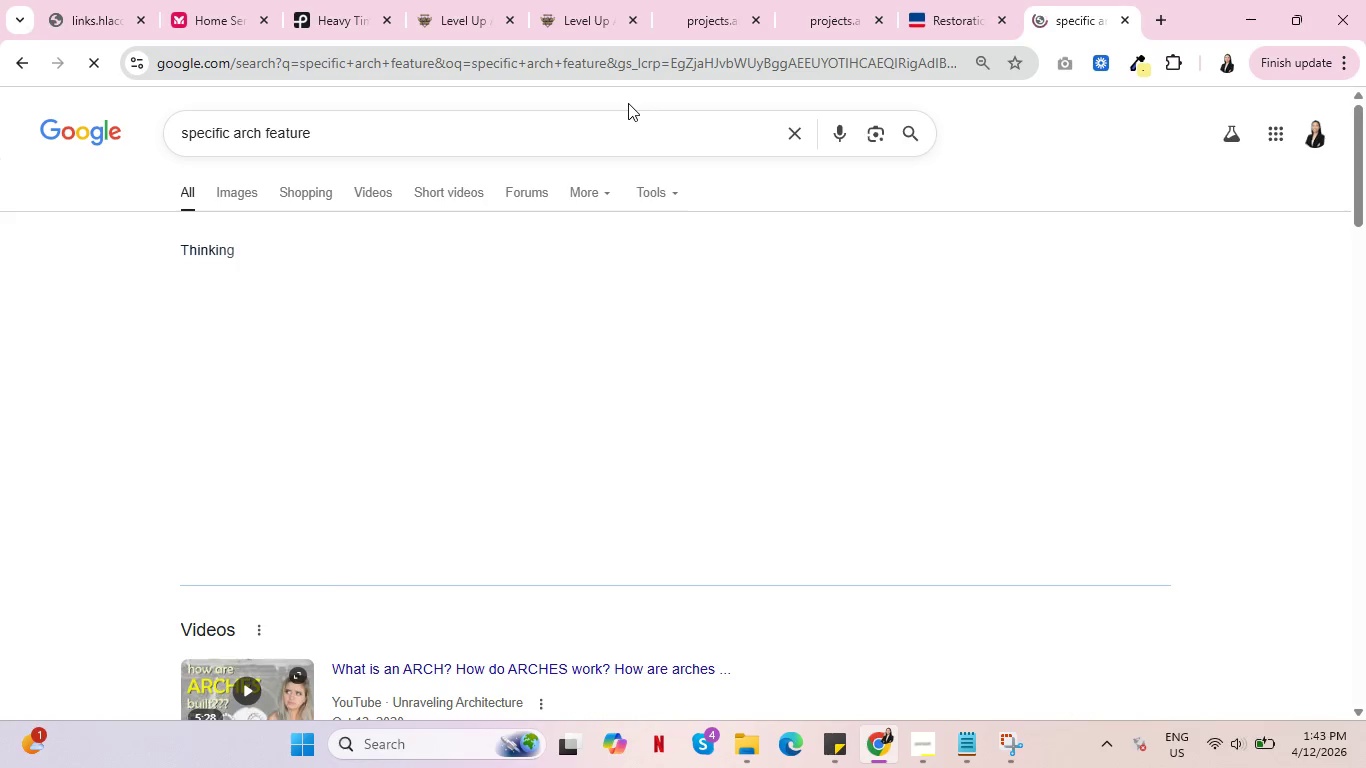 
left_click([440, 530])
 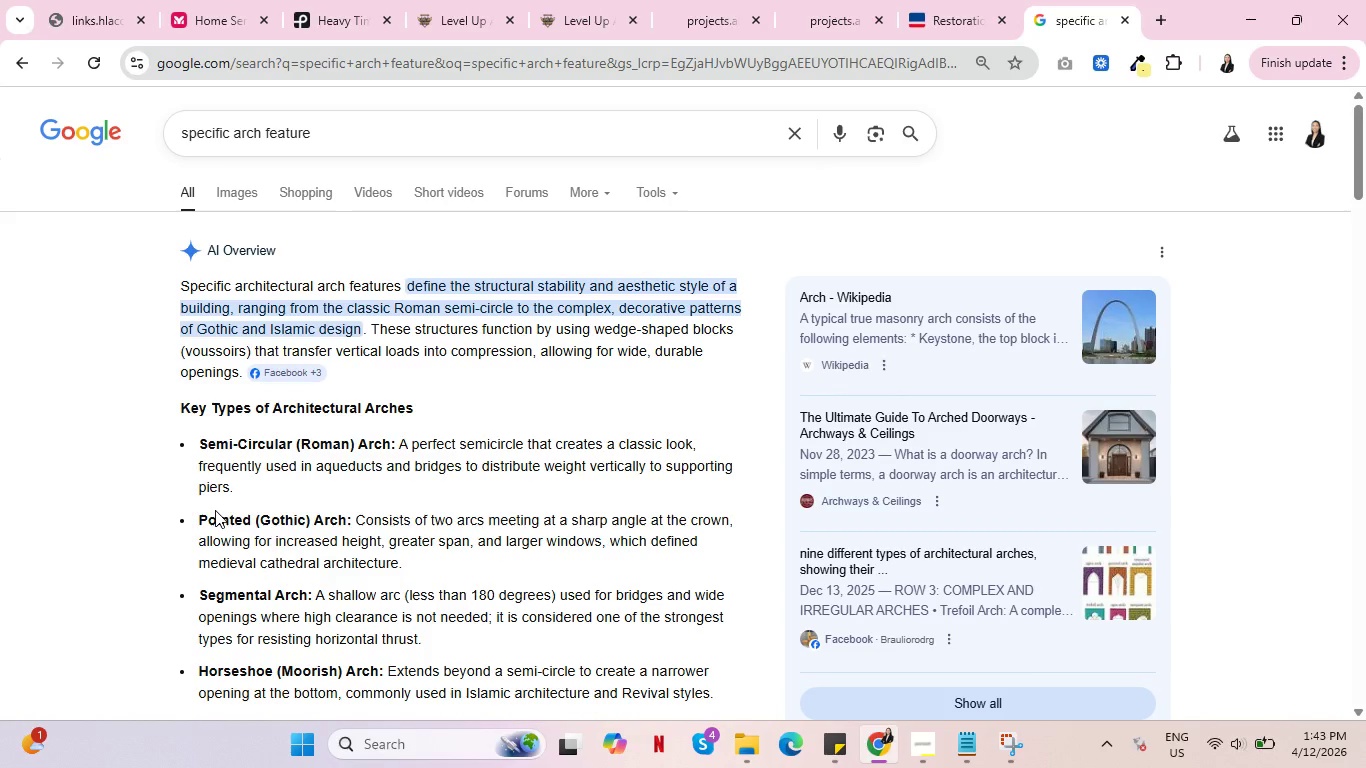 
wait(7.64)
 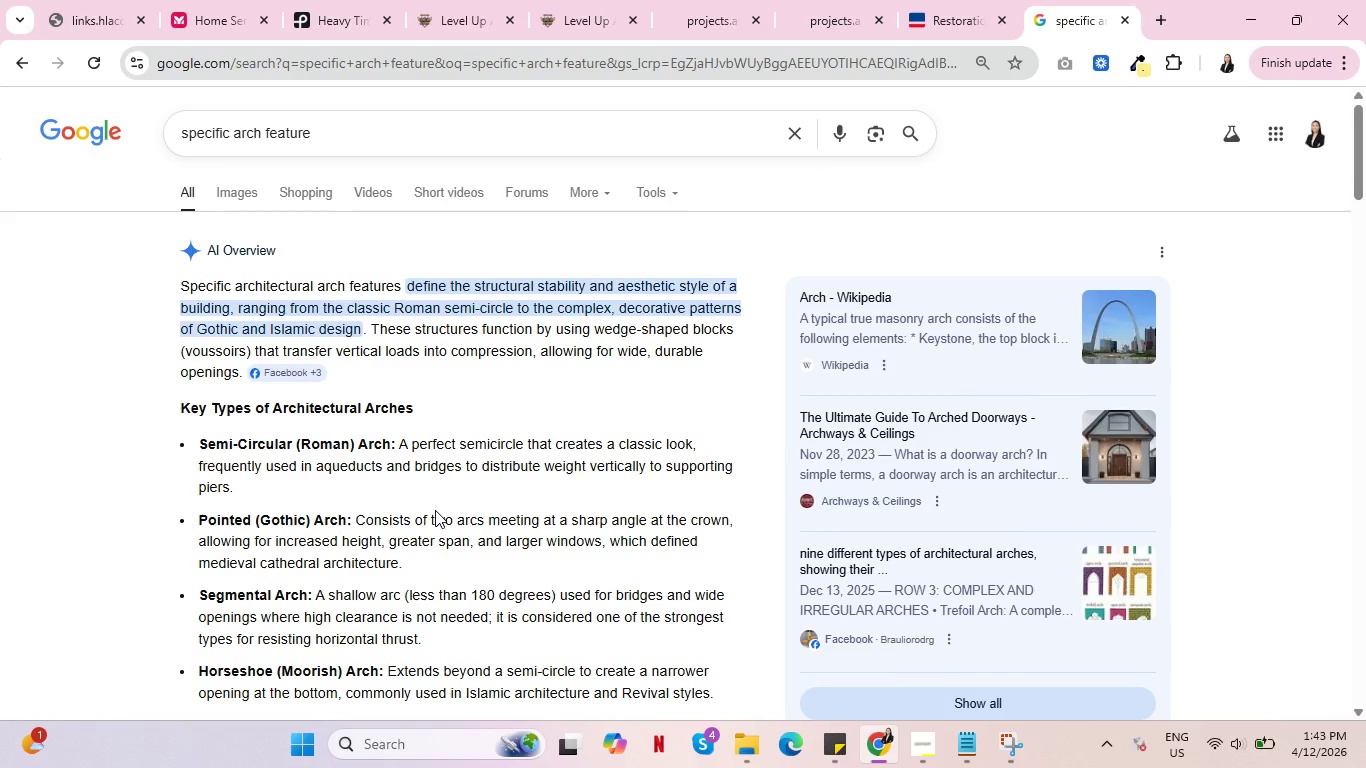 
left_click_drag(start_coordinate=[203, 668], to_coordinate=[375, 658])
 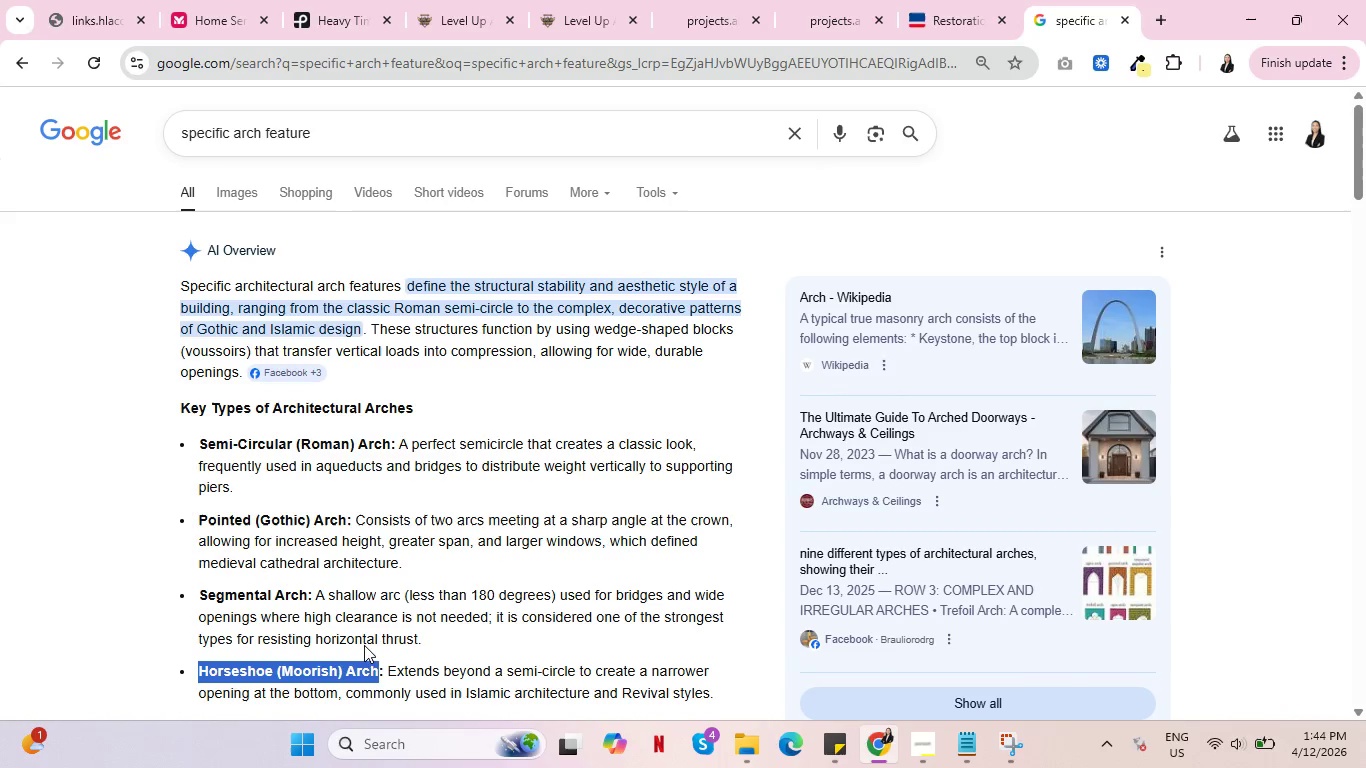 
hold_key(key=ControlLeft, duration=0.69)
 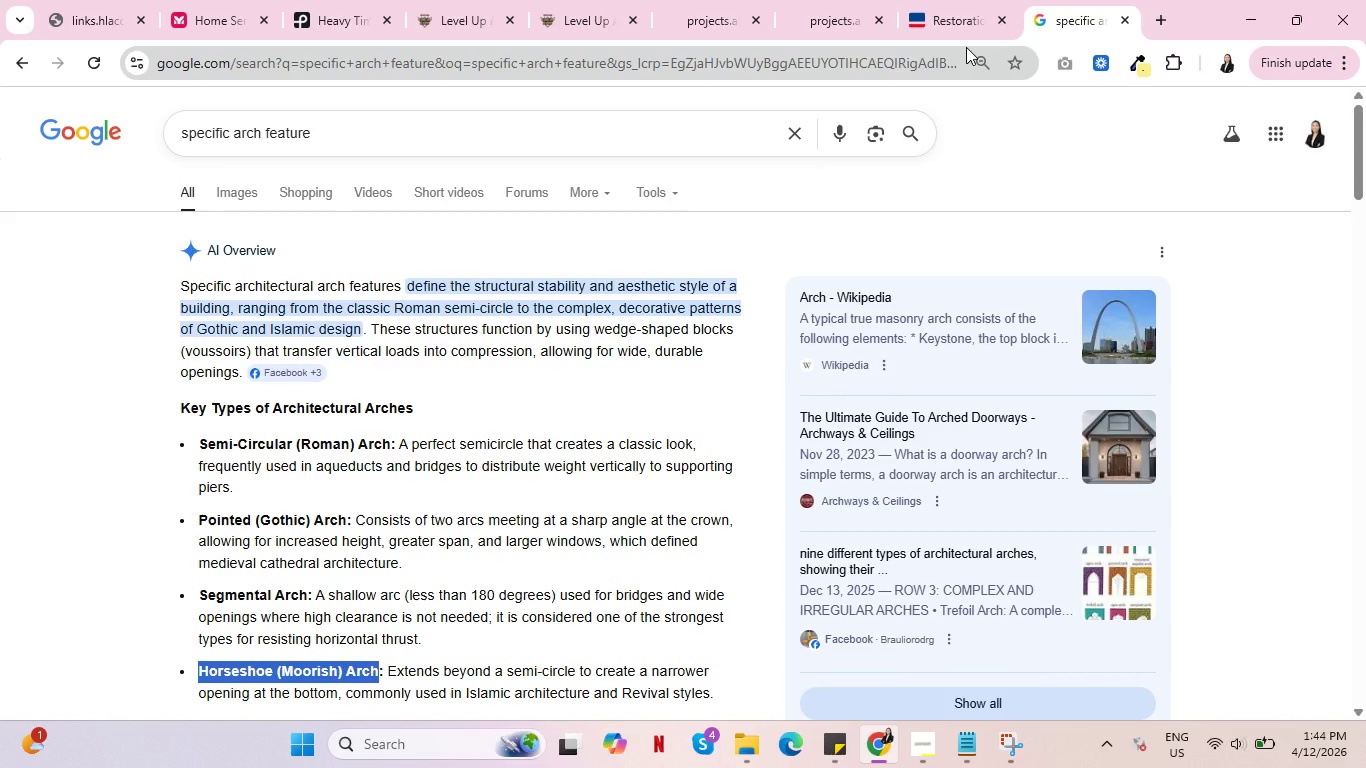 
key(Control+C)
 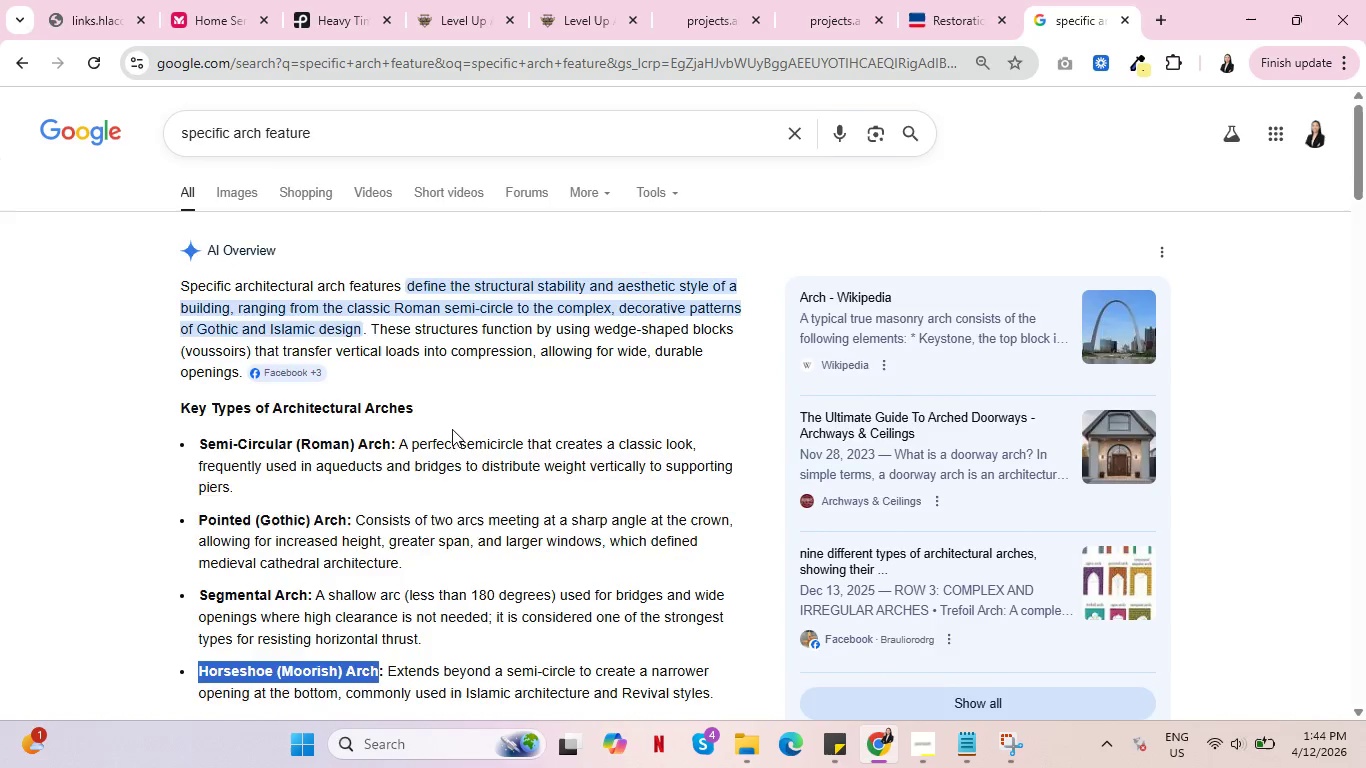 
scroll: coordinate [468, 428], scroll_direction: down, amount: 2.0
 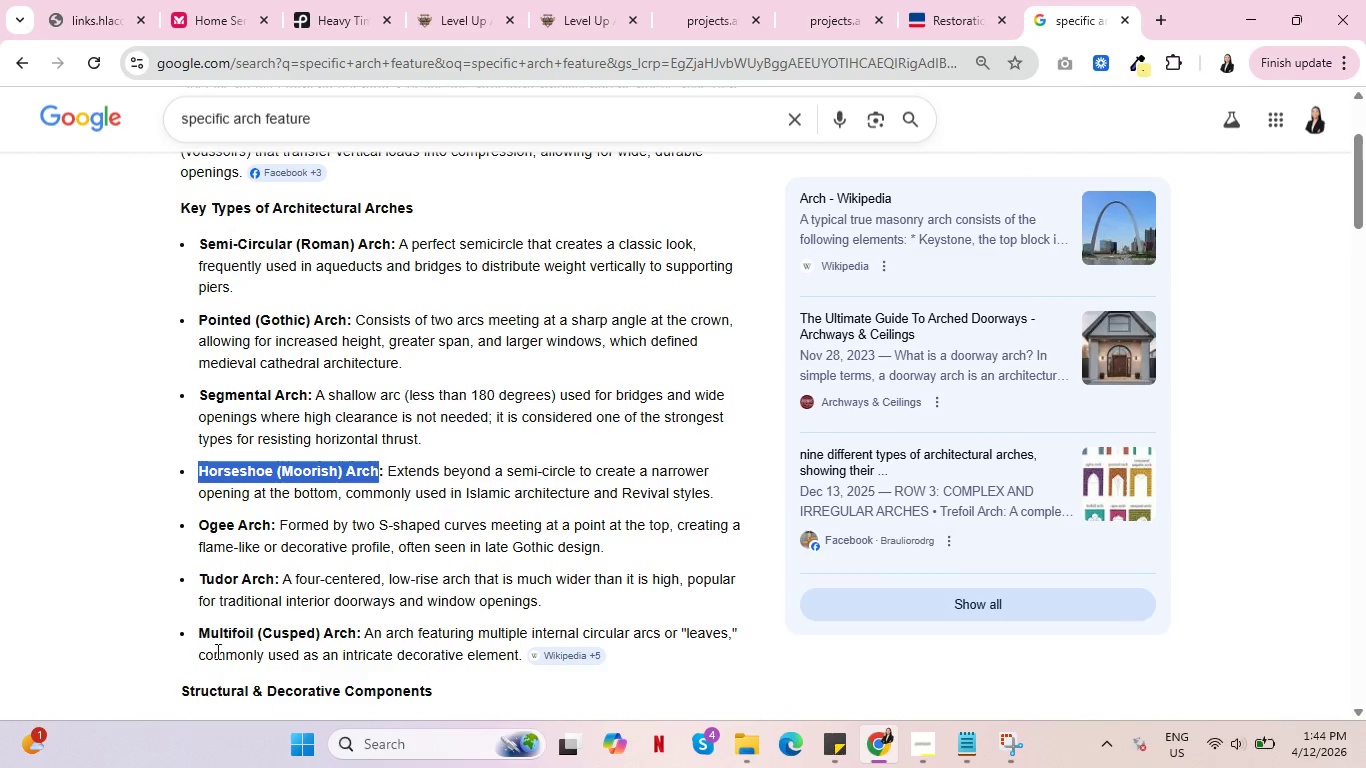 
left_click_drag(start_coordinate=[203, 633], to_coordinate=[358, 627])
 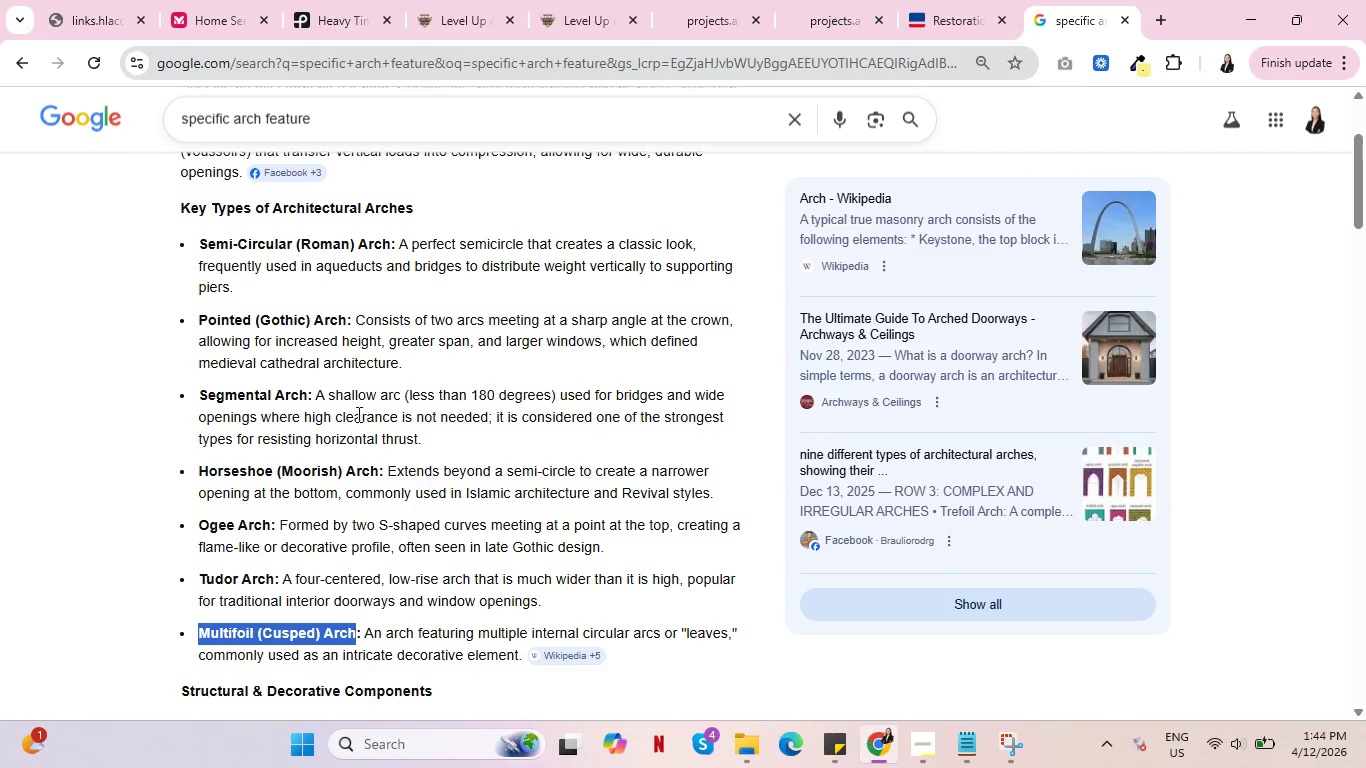 
key(Control+C)
 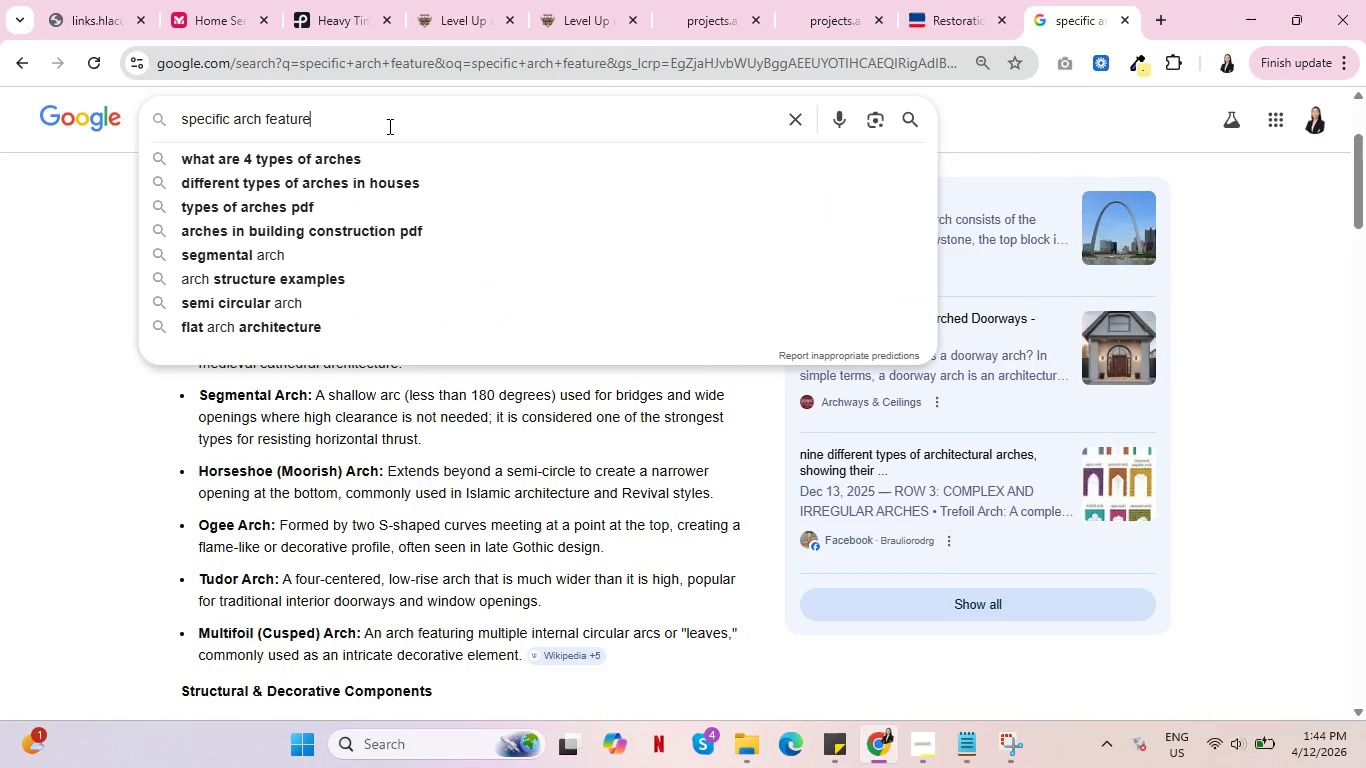 
double_click([388, 126])
 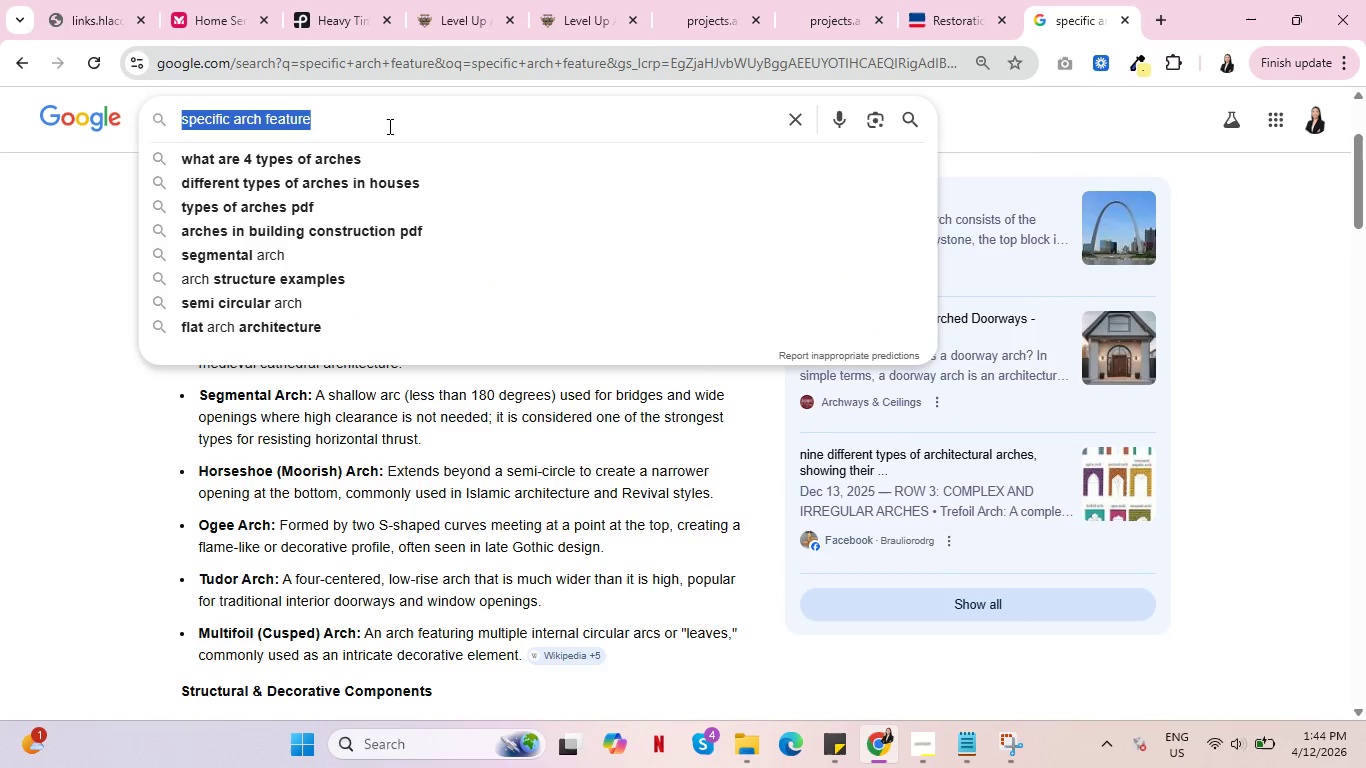 
triple_click([388, 126])
 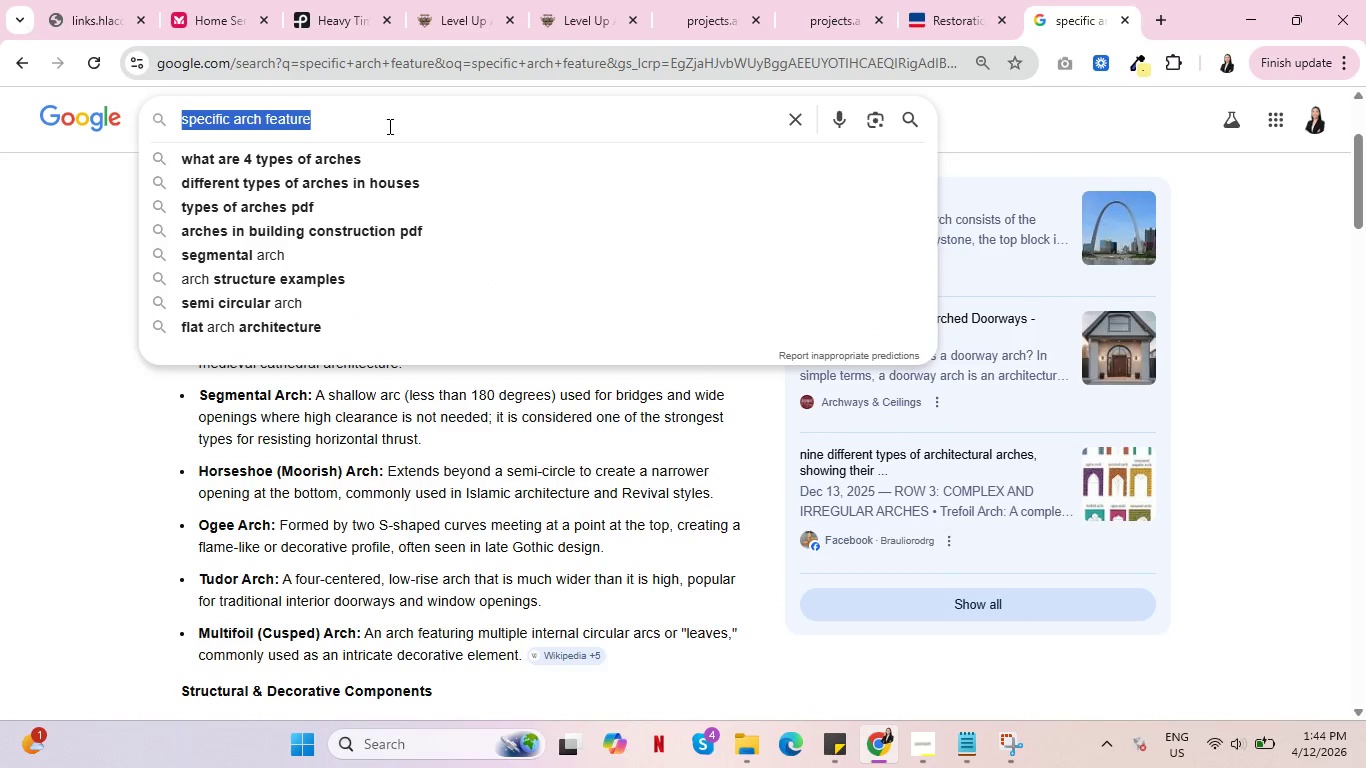 
key(Control+V)
 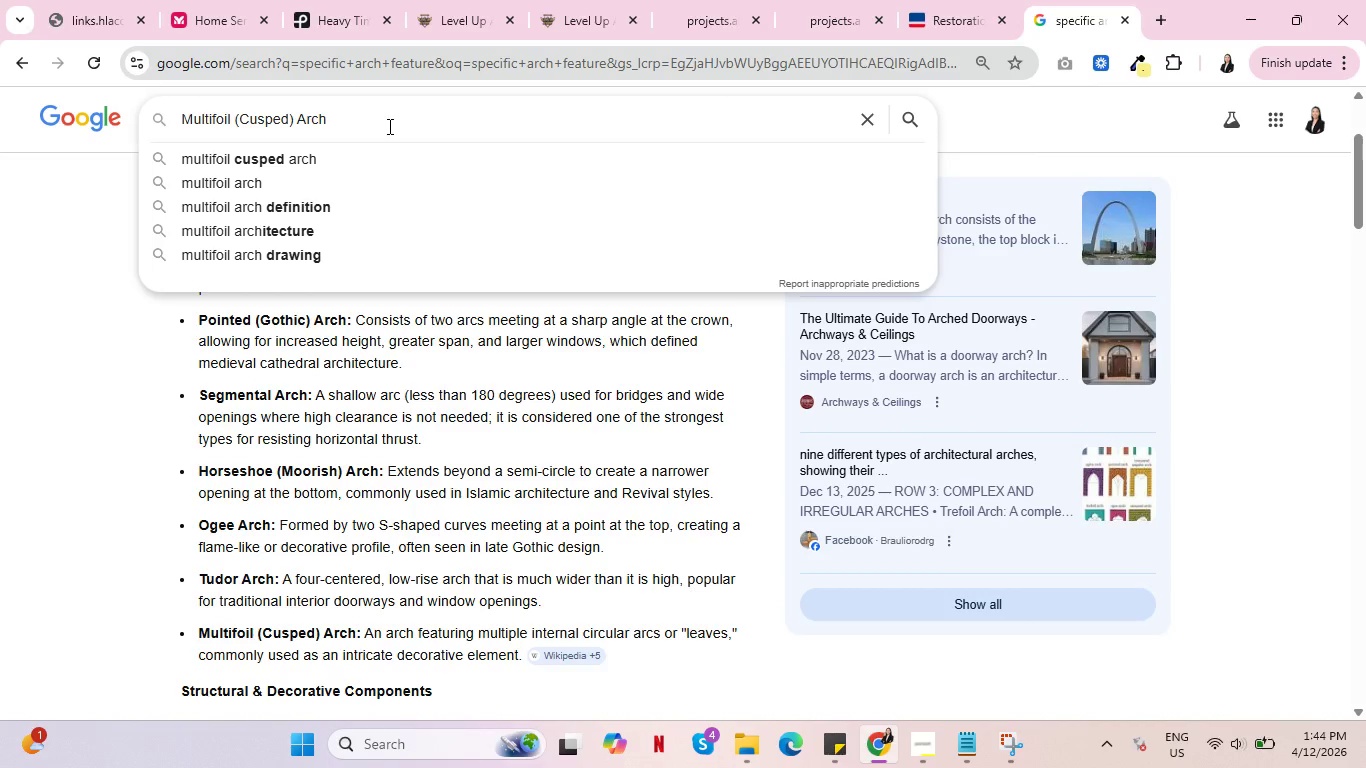 
left_click_drag(start_coordinate=[388, 126], to_coordinate=[183, 118])
 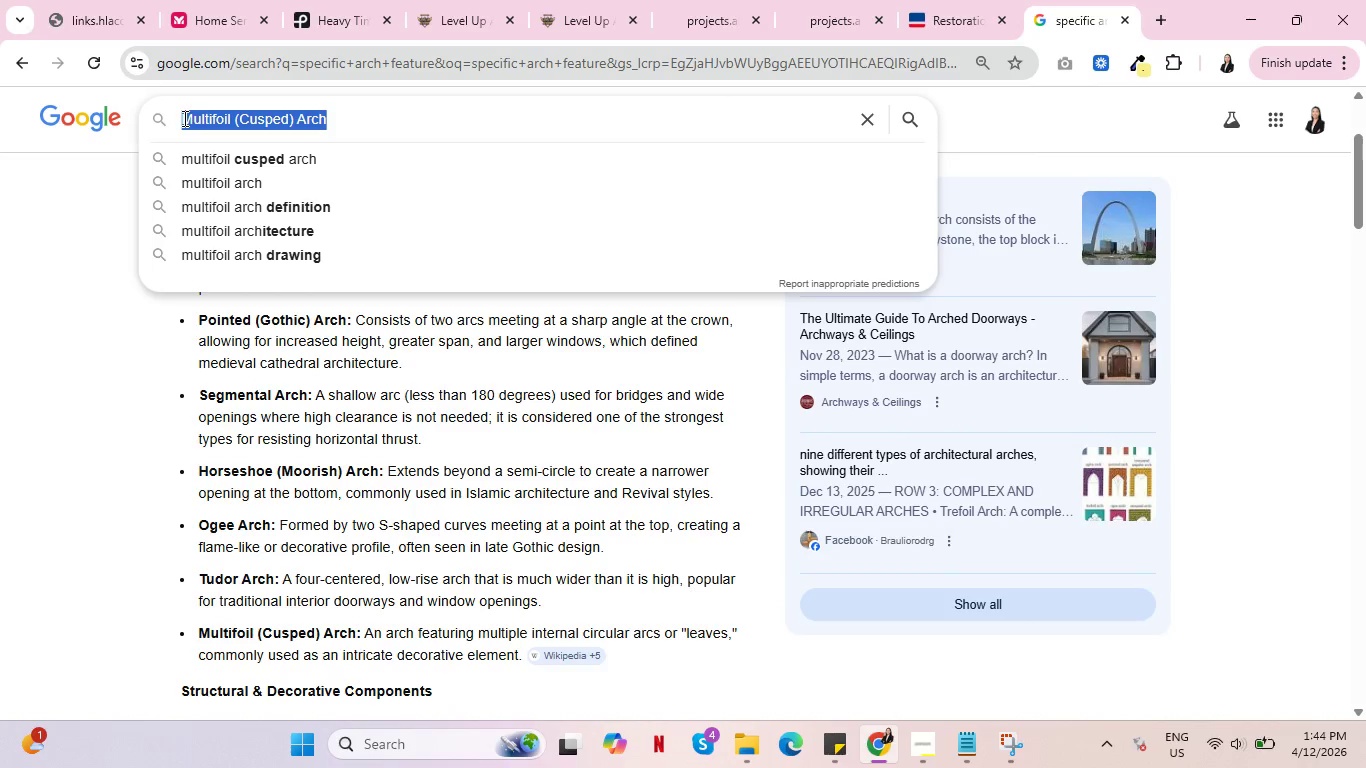 
key(Control+C)
 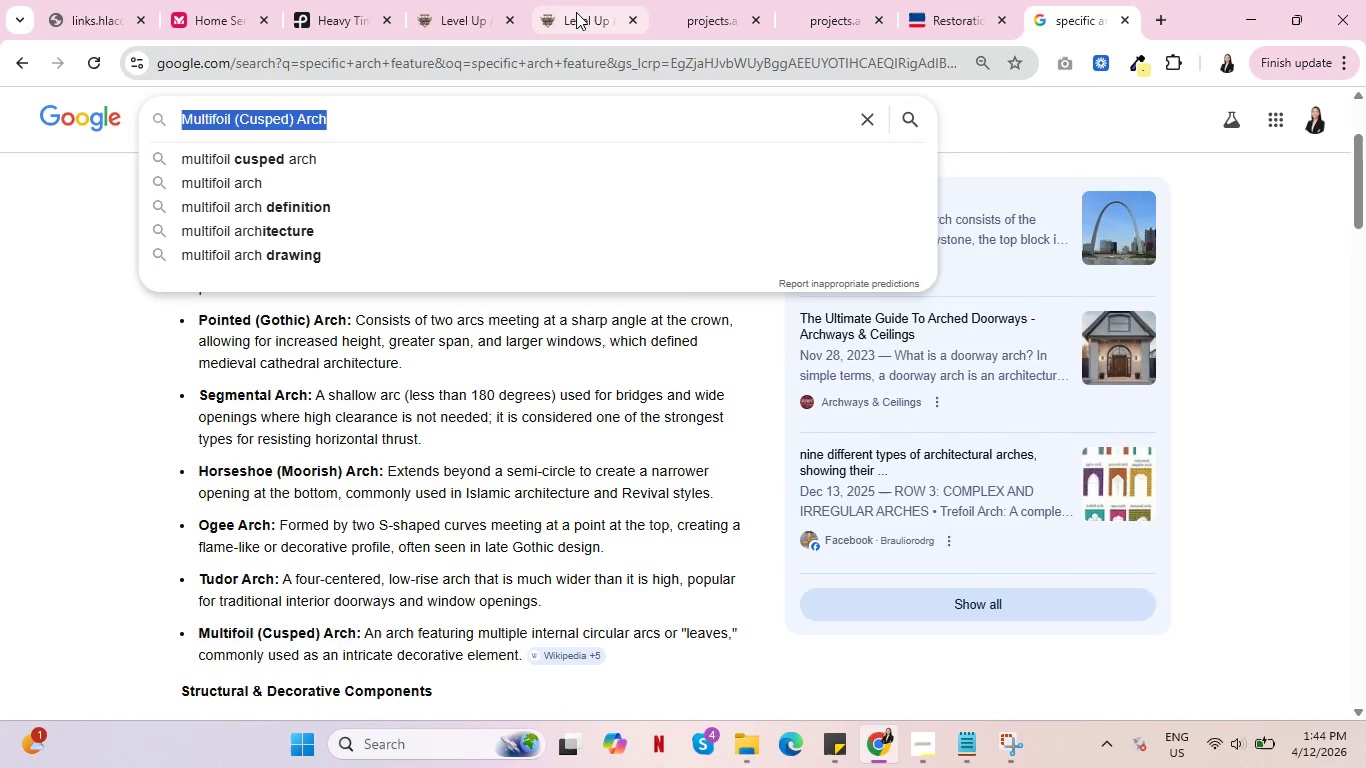 
left_click([576, 11])
 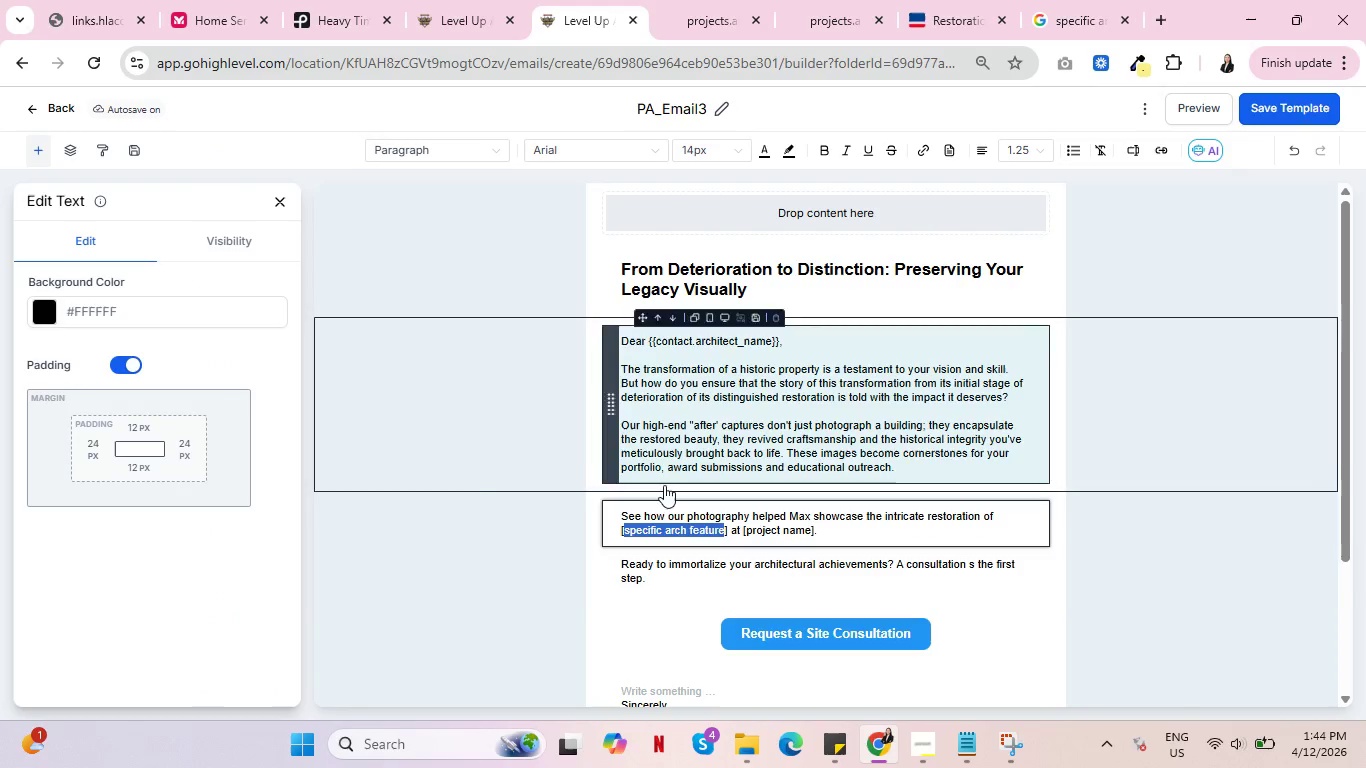 
key(Control+V)
 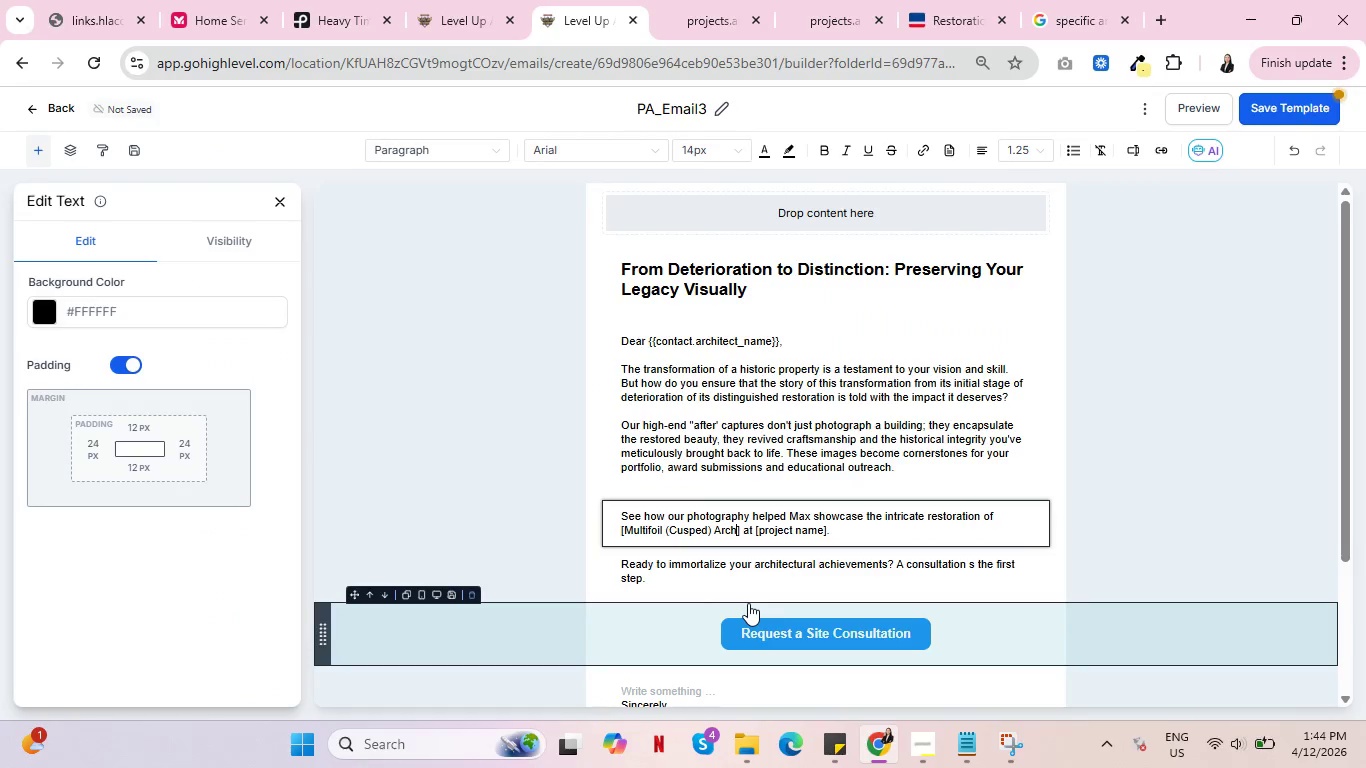 
key(Delete)
 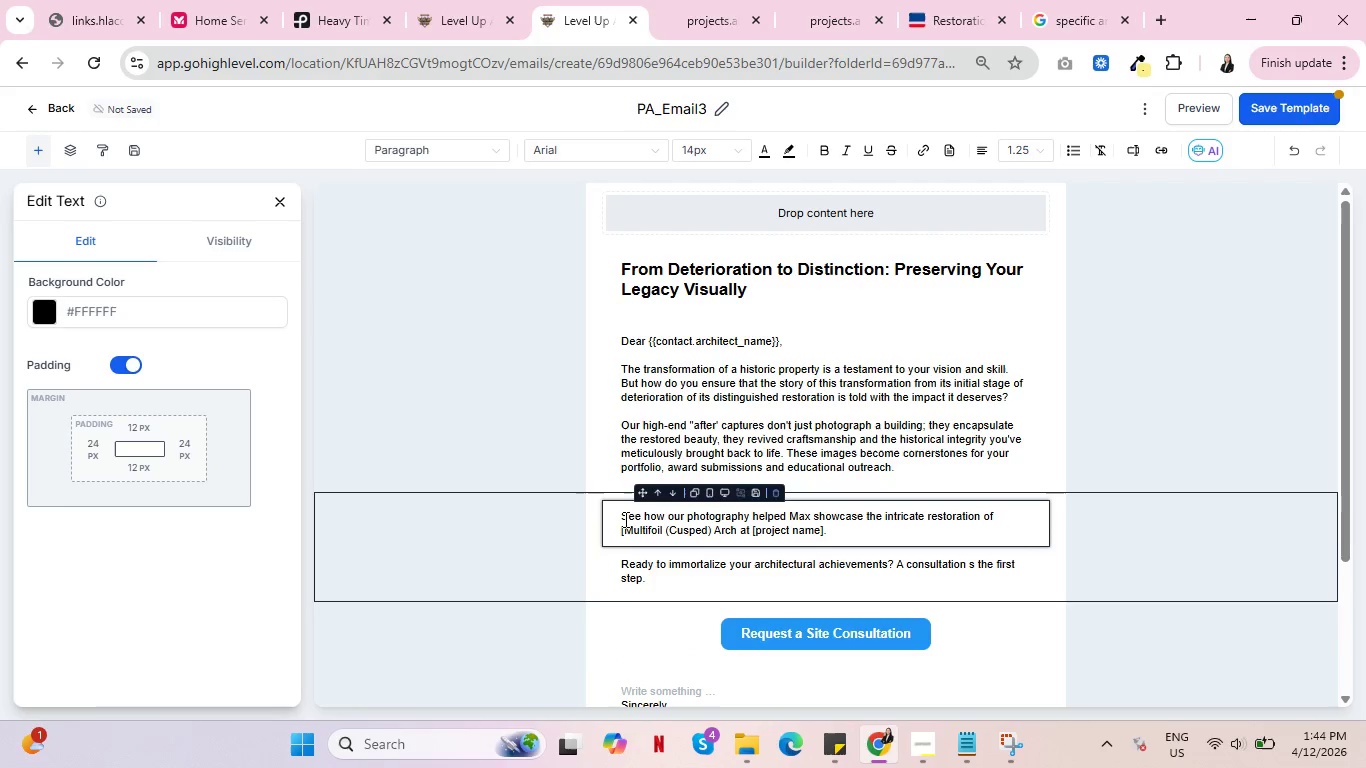 
left_click([623, 528])
 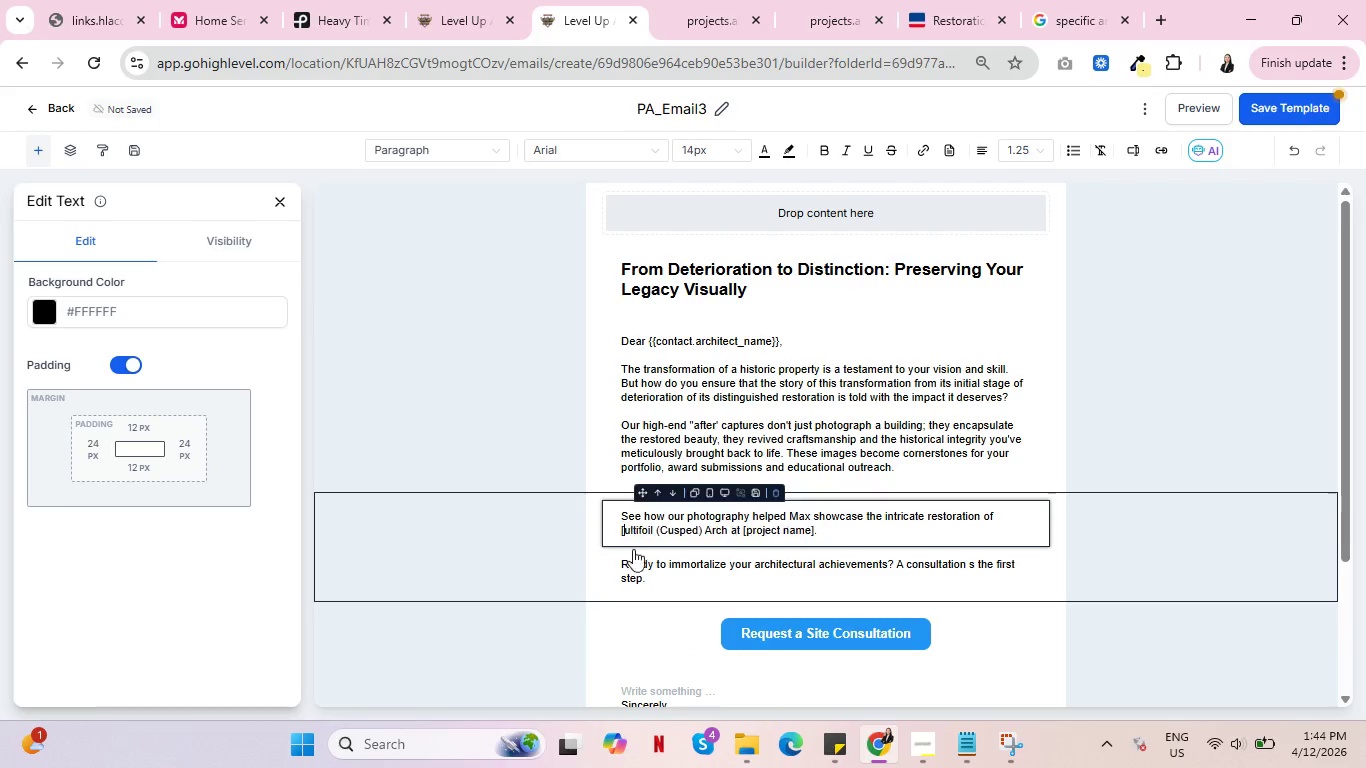 
key(Delete)
 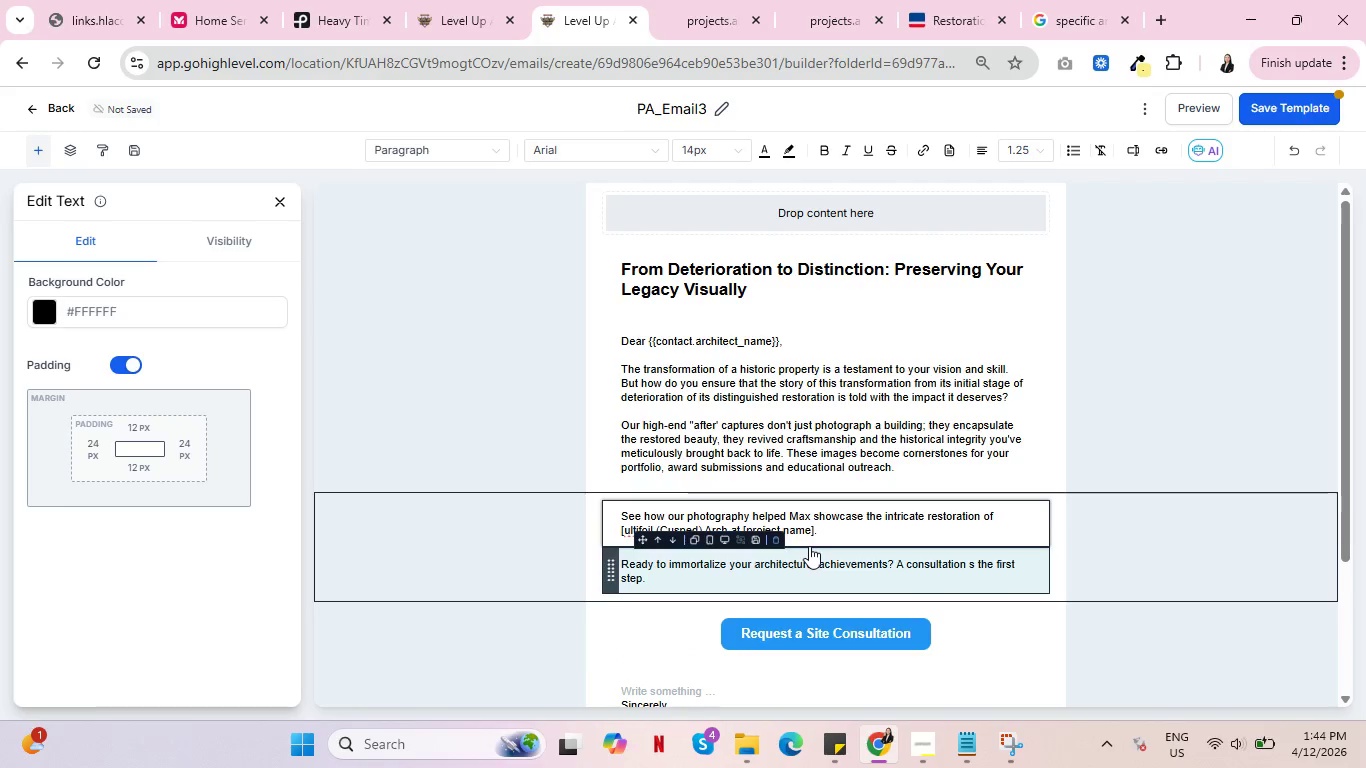 
key(Control+Z)
 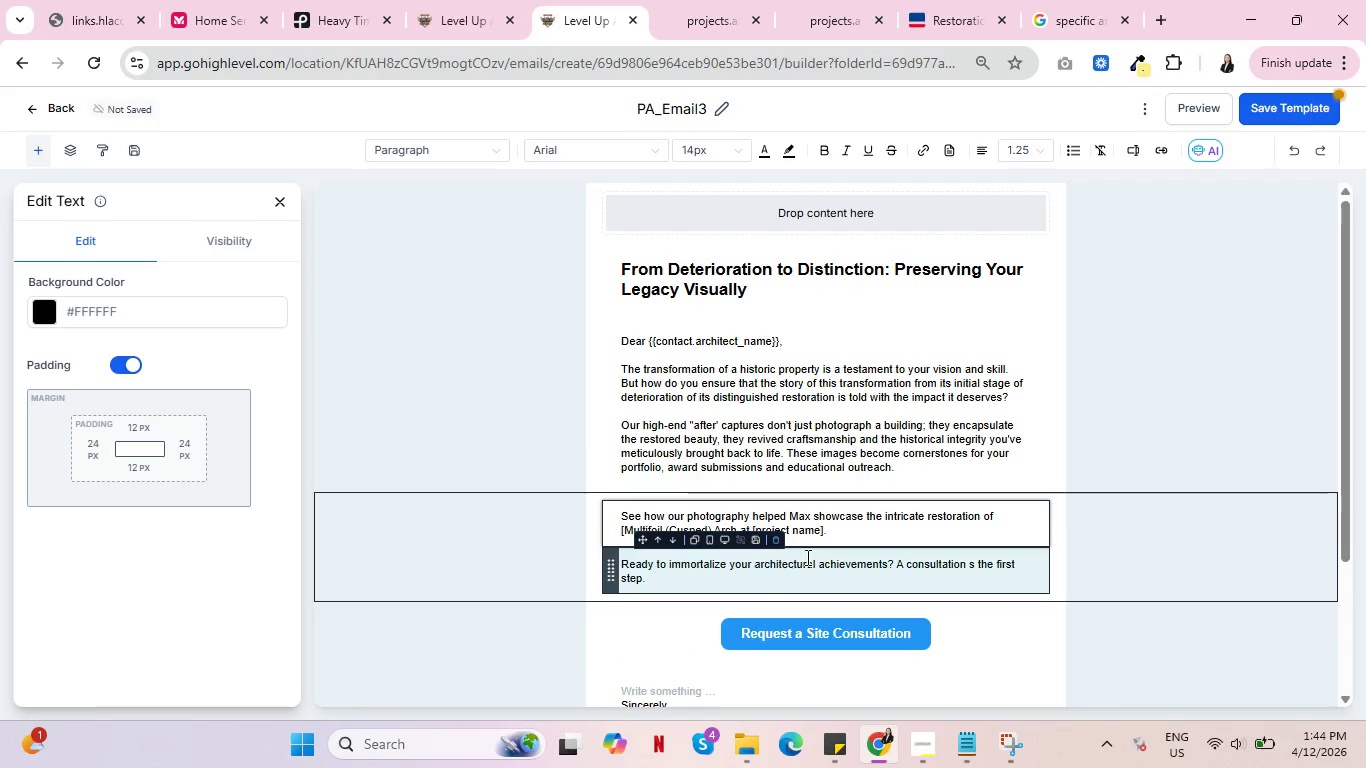 
key(ArrowLeft)
 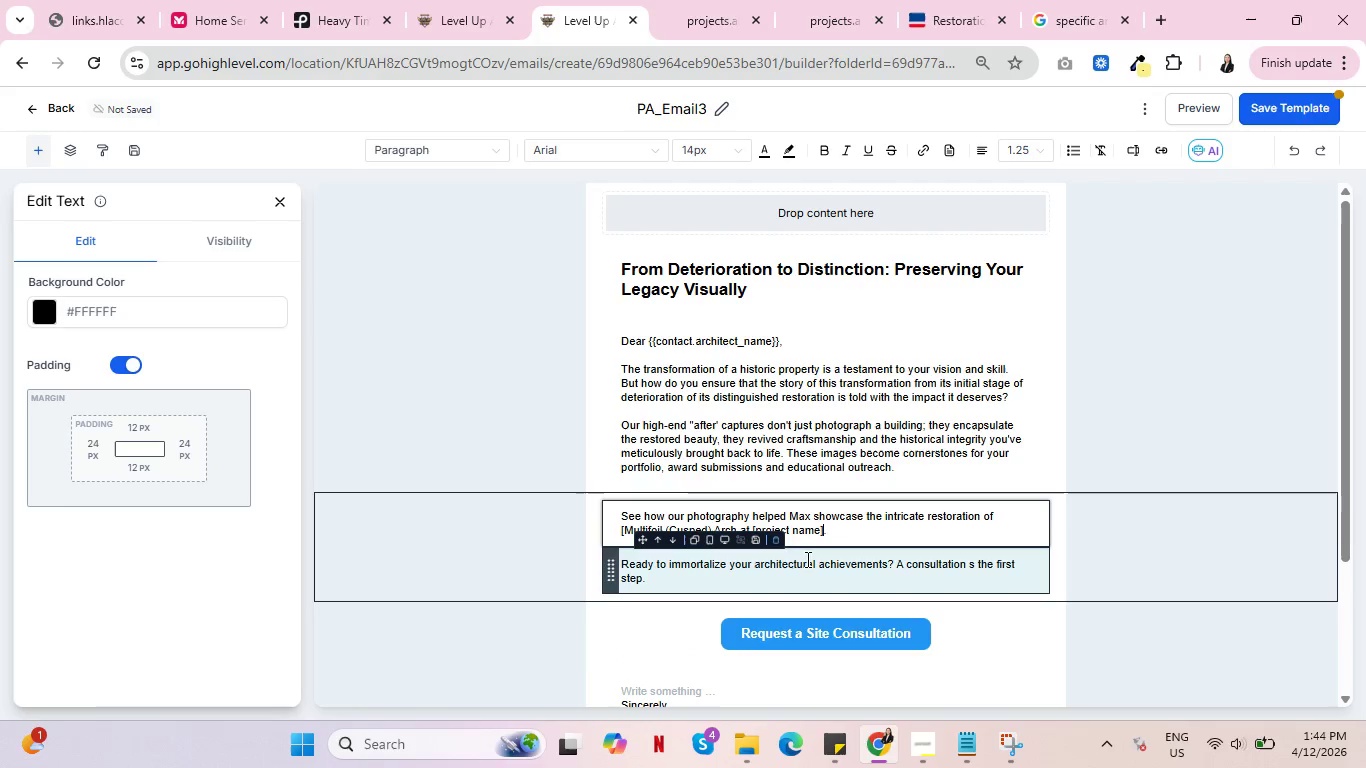 
key(Backspace)
 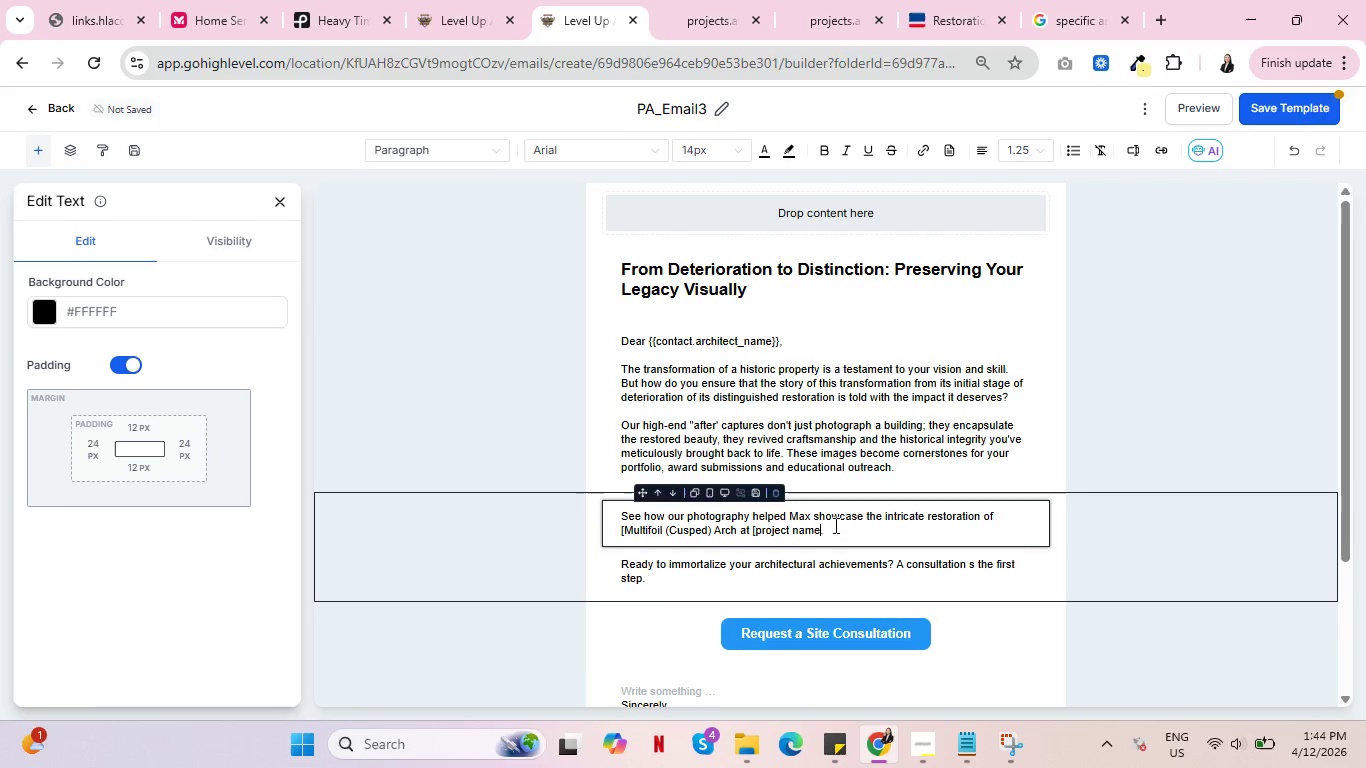 
hold_key(key=Backspace, duration=0.8)
 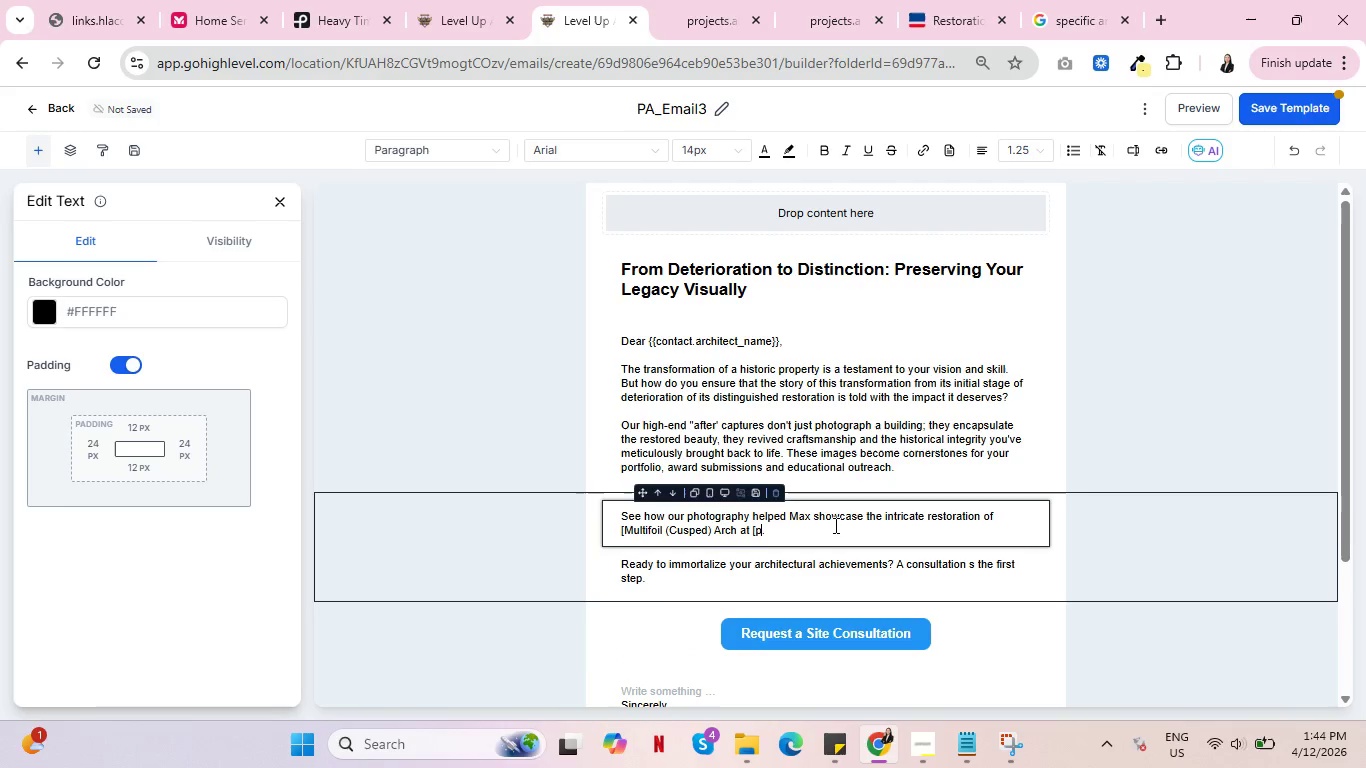 
key(Backspace)
key(Backspace)
key(Backspace)
key(Backspace)
key(Backspace)
type(project)
 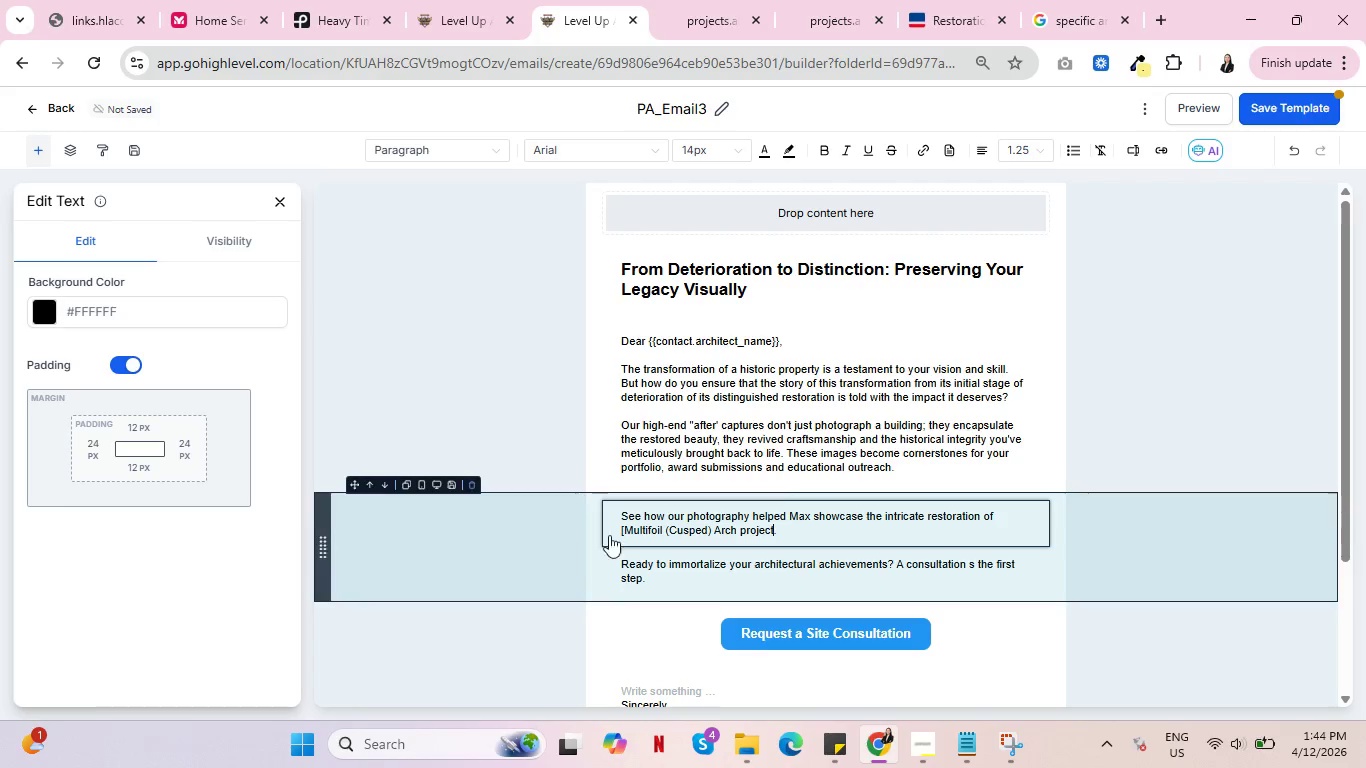 
left_click([626, 526])
 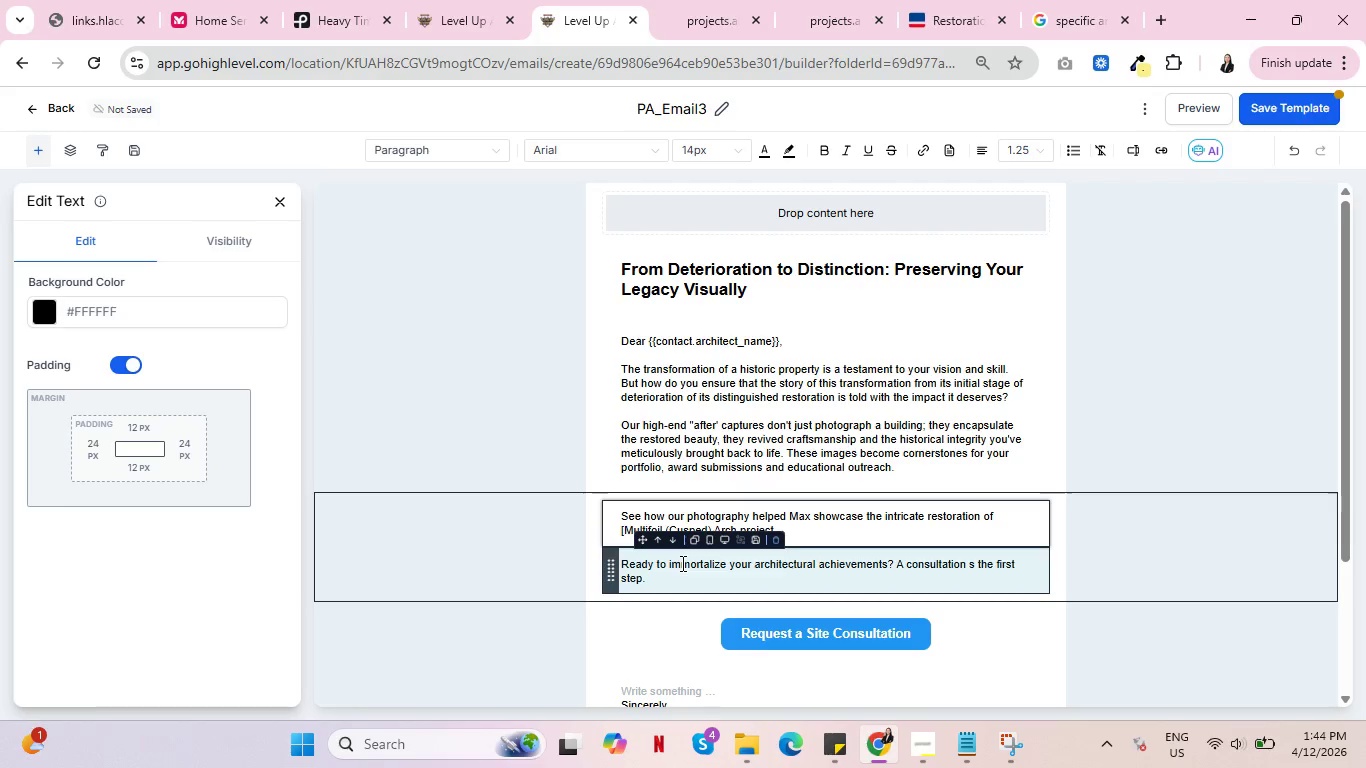 
key(Backspace)
 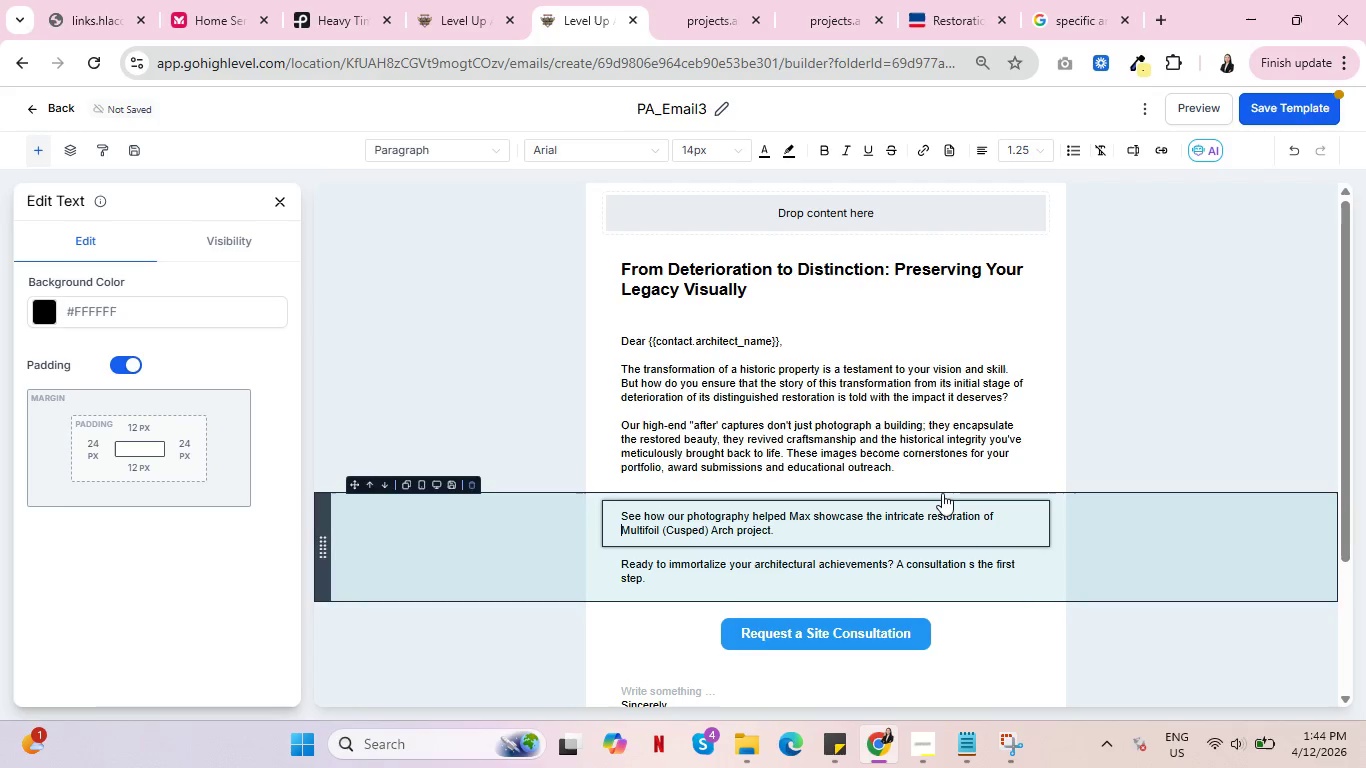 
wait(9.69)
 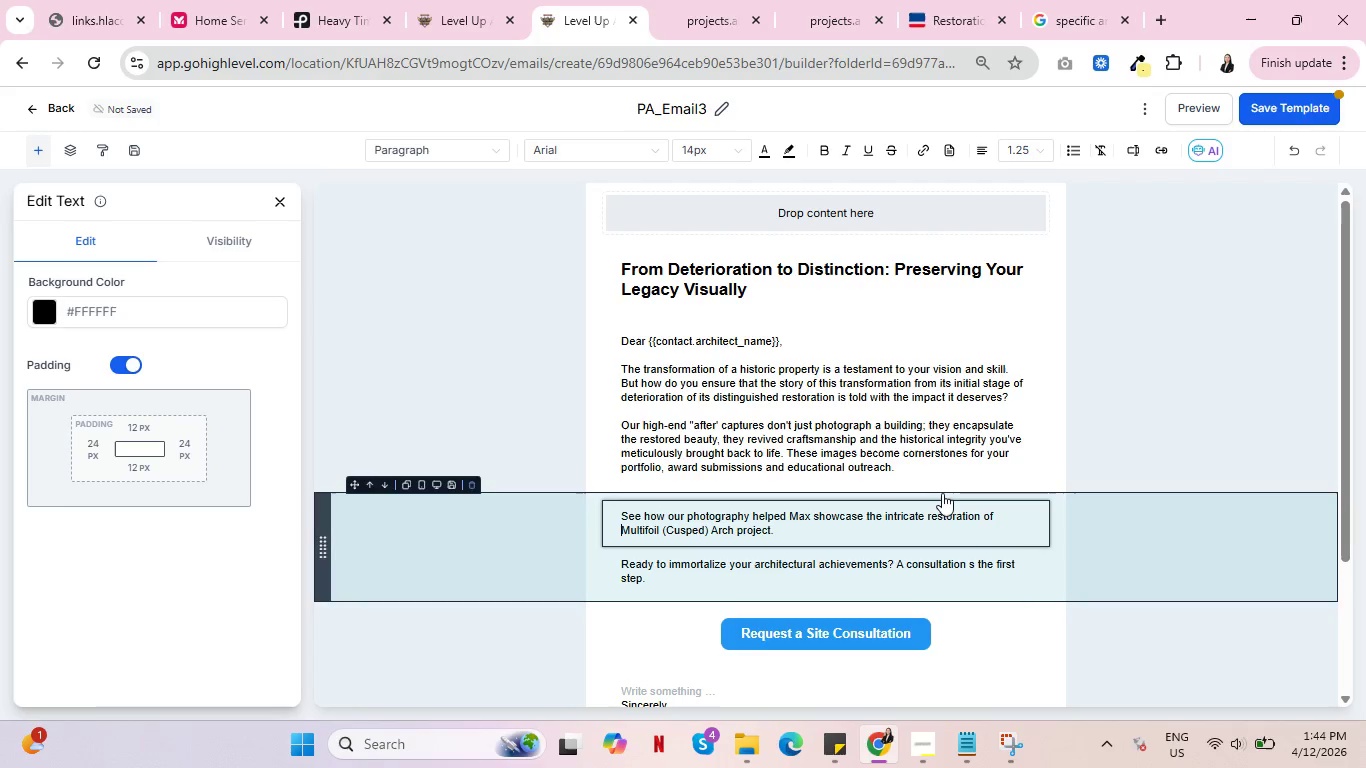 
left_click([826, 633])
 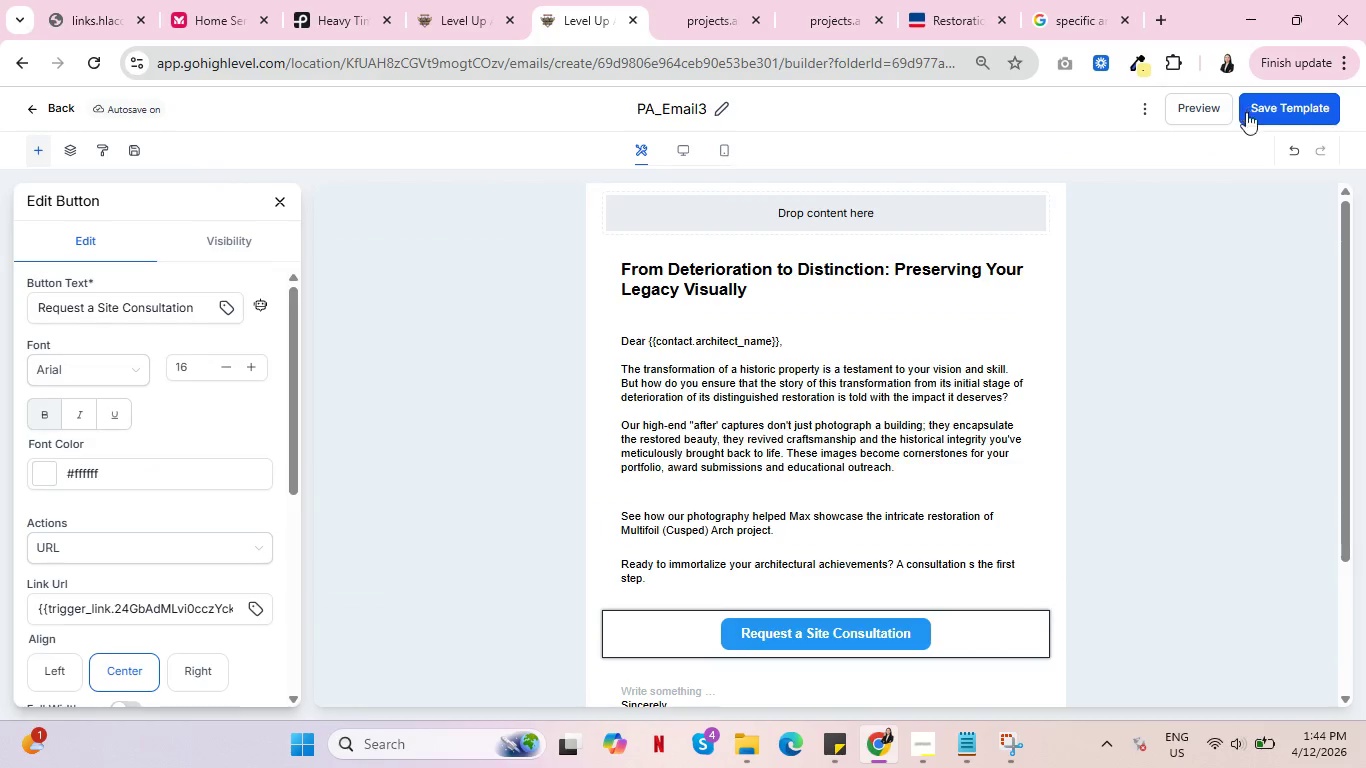 
left_click([1268, 107])
 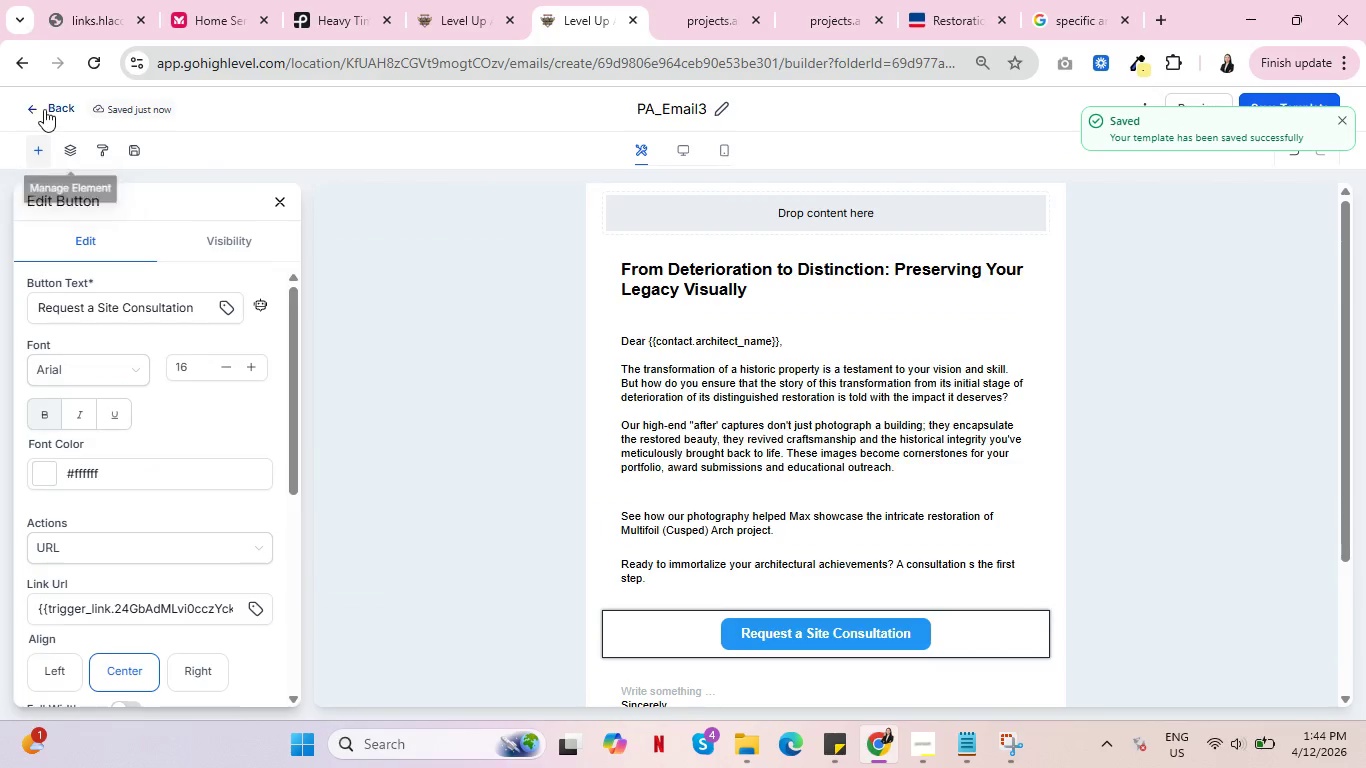 
left_click([40, 106])
 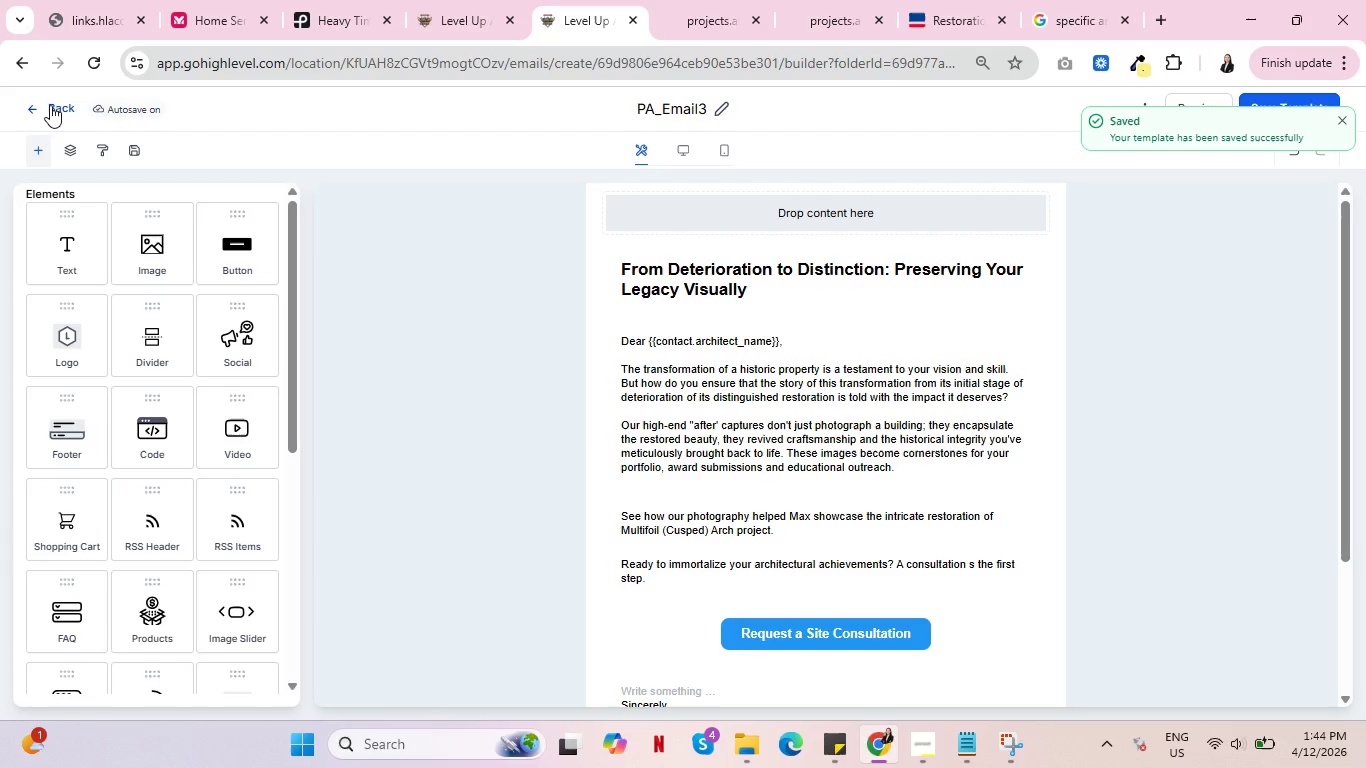 
left_click([57, 103])
 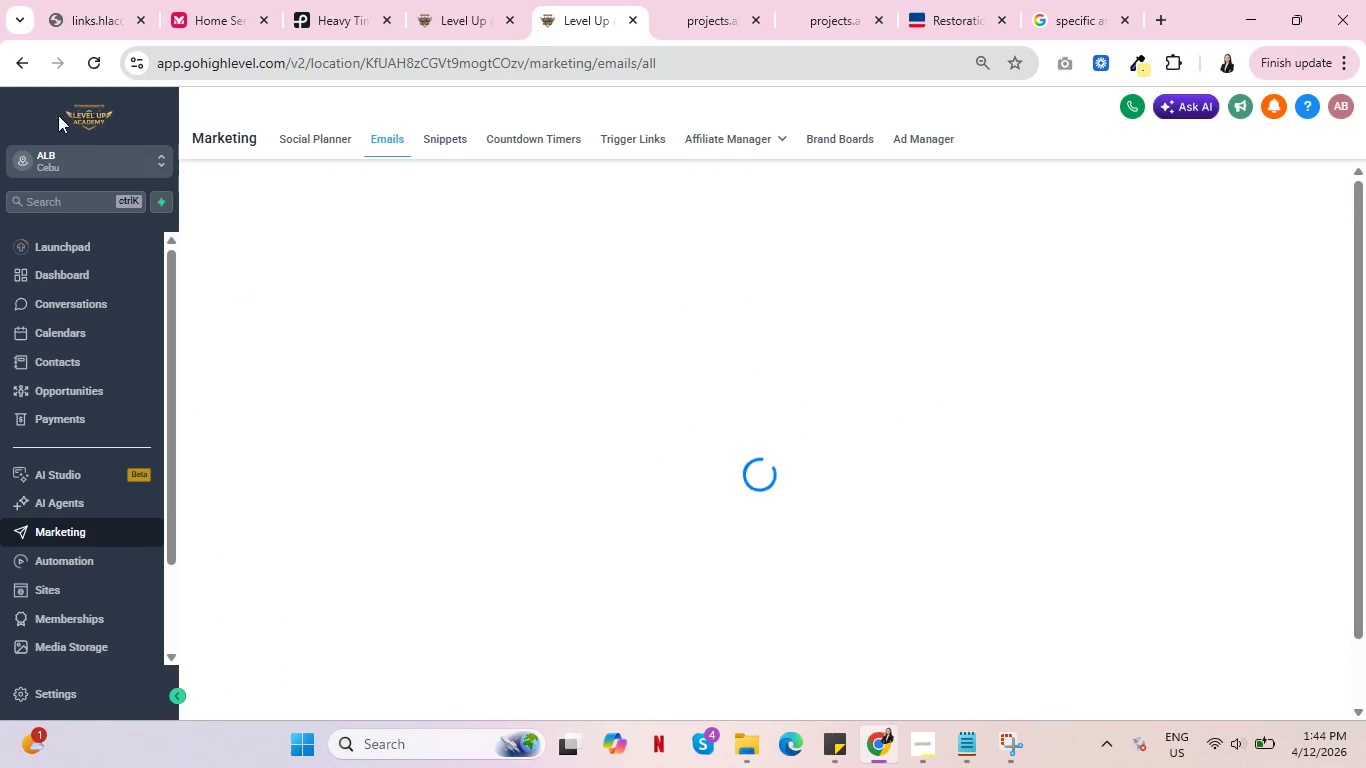 
mouse_move([398, 345])
 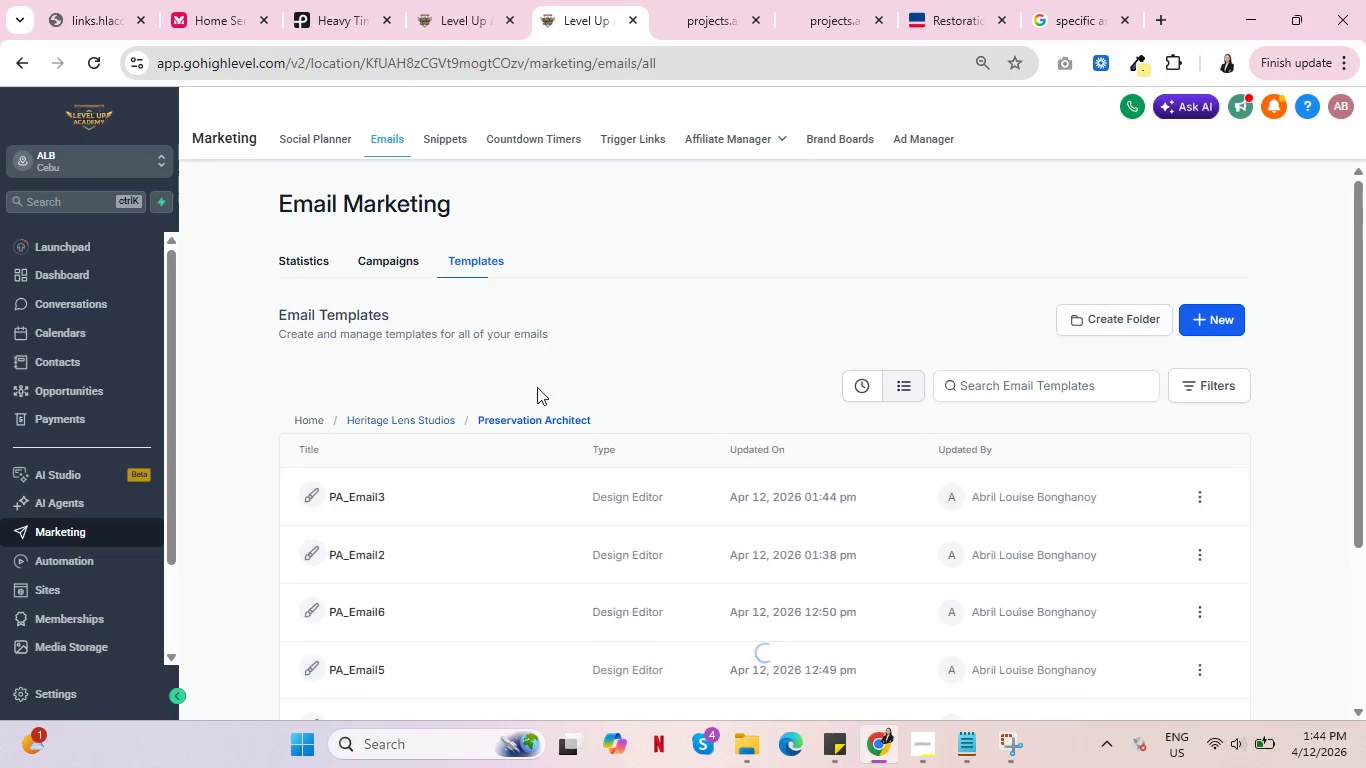 
scroll: coordinate [567, 376], scroll_direction: down, amount: 2.0
 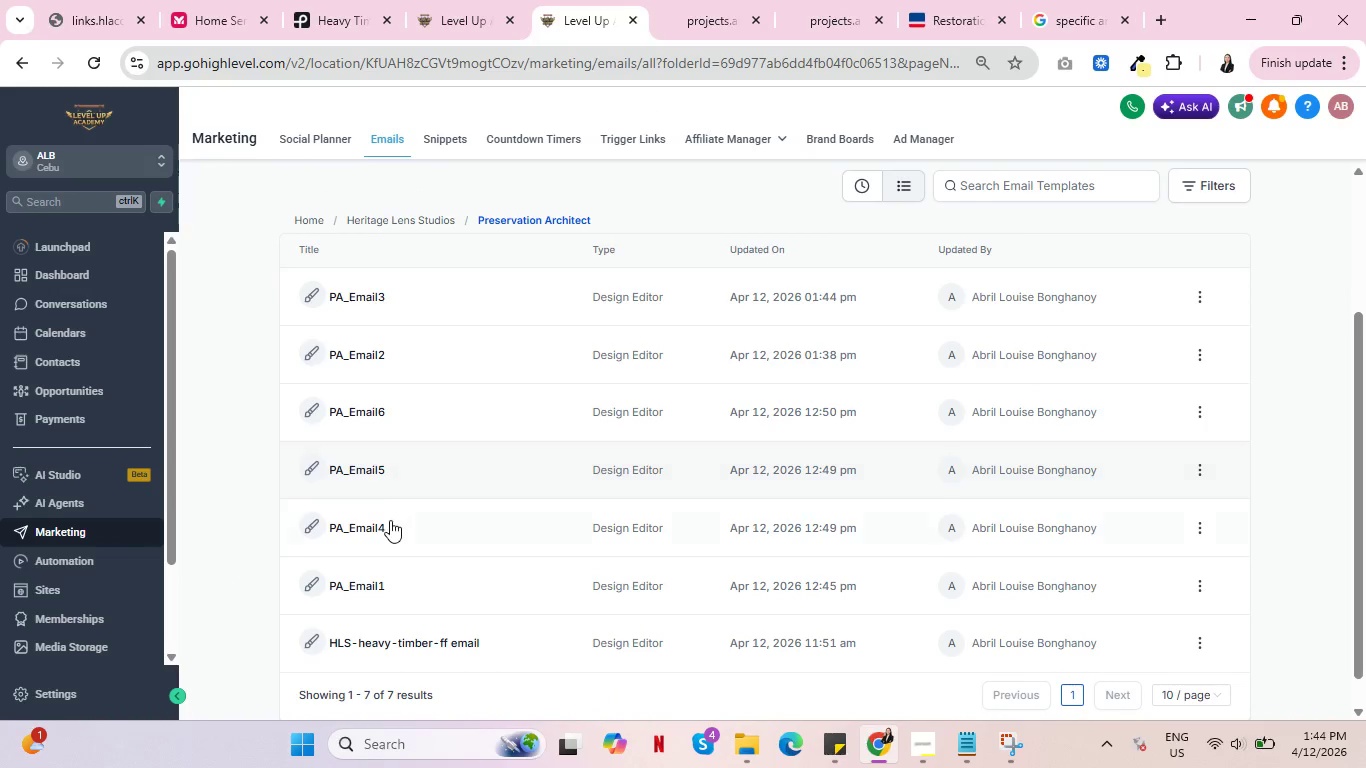 
left_click([367, 529])
 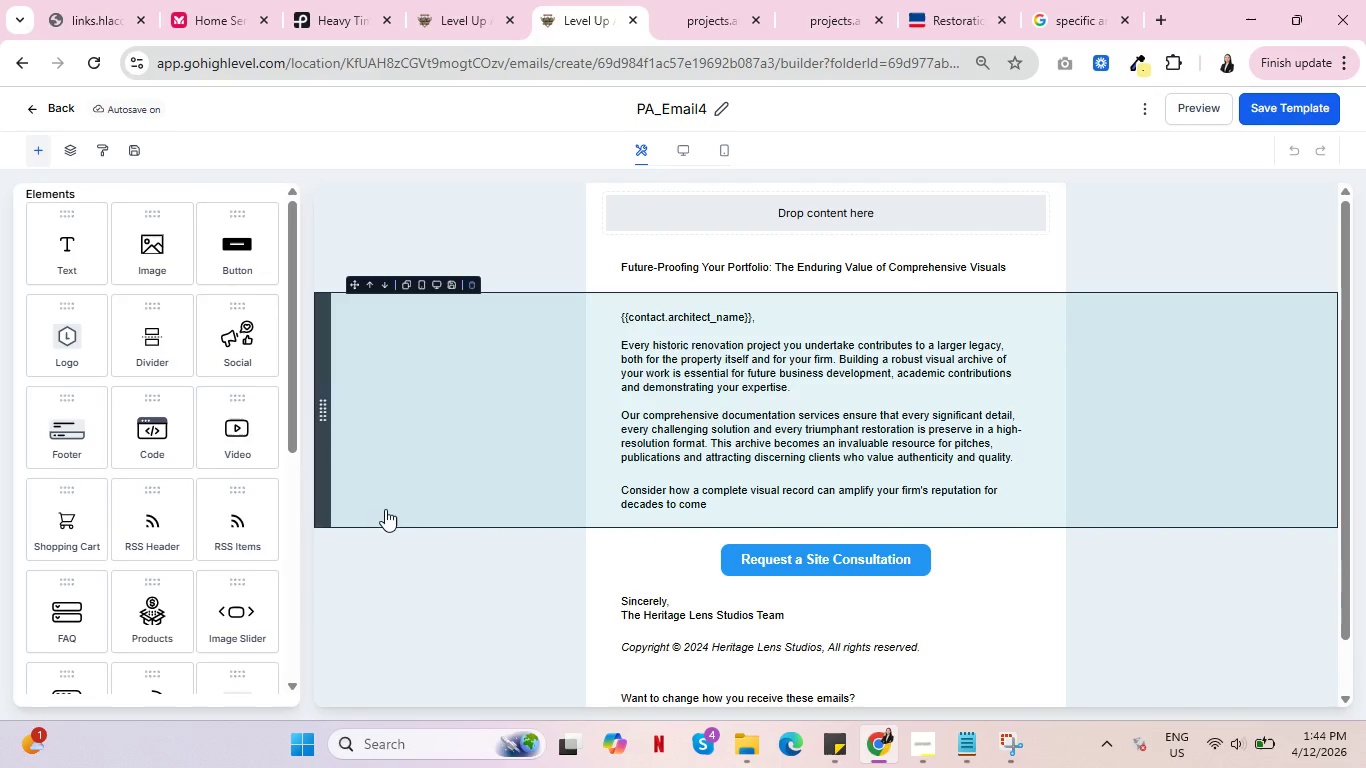 
wait(6.0)
 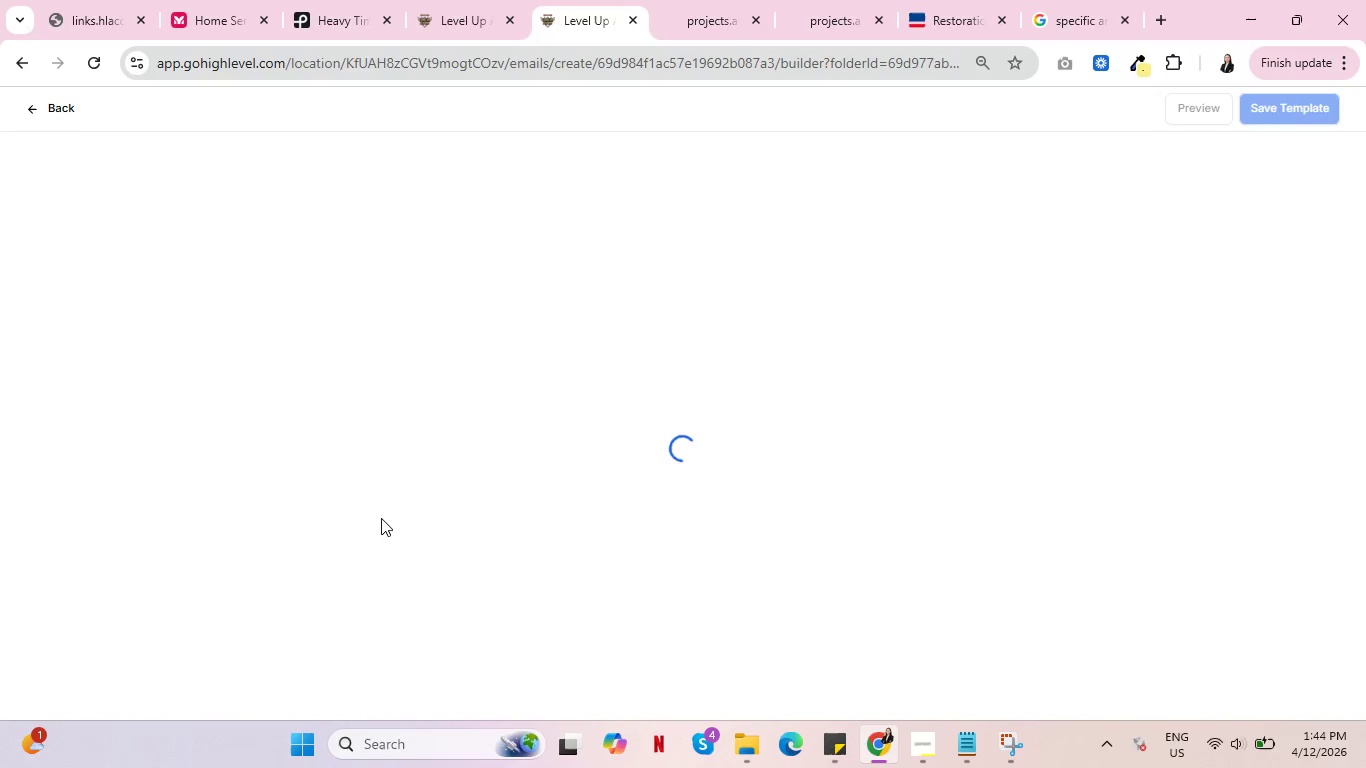 
scroll: coordinate [516, 475], scroll_direction: down, amount: 1.0
 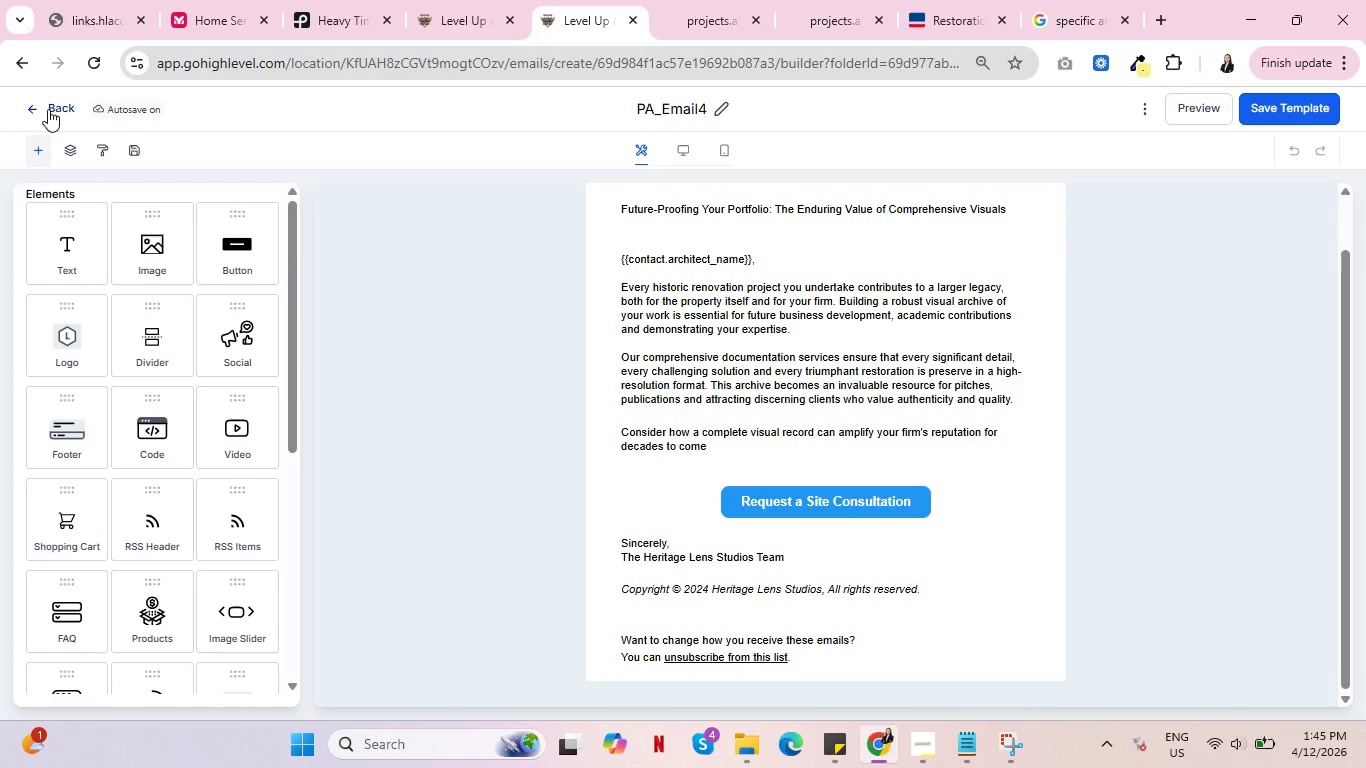 
left_click([48, 109])
 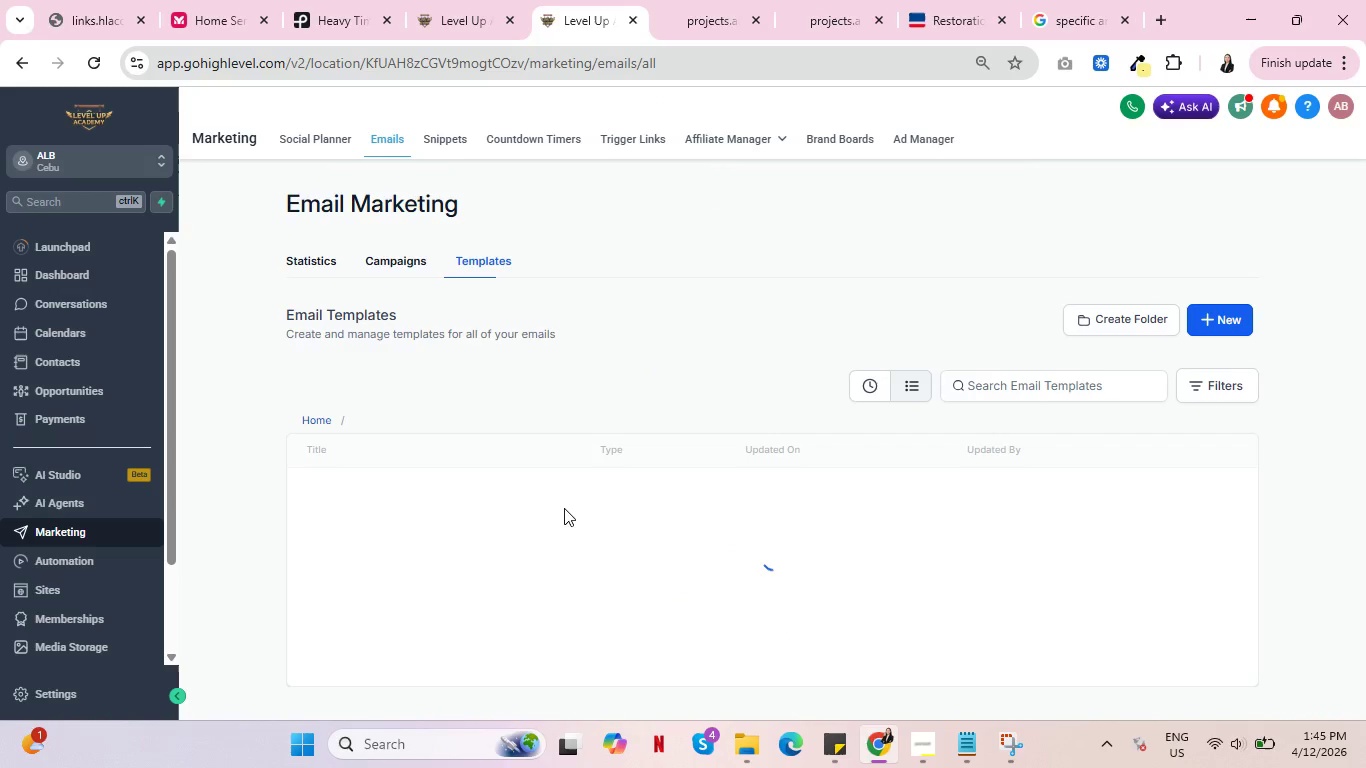 
scroll: coordinate [564, 508], scroll_direction: down, amount: 3.0
 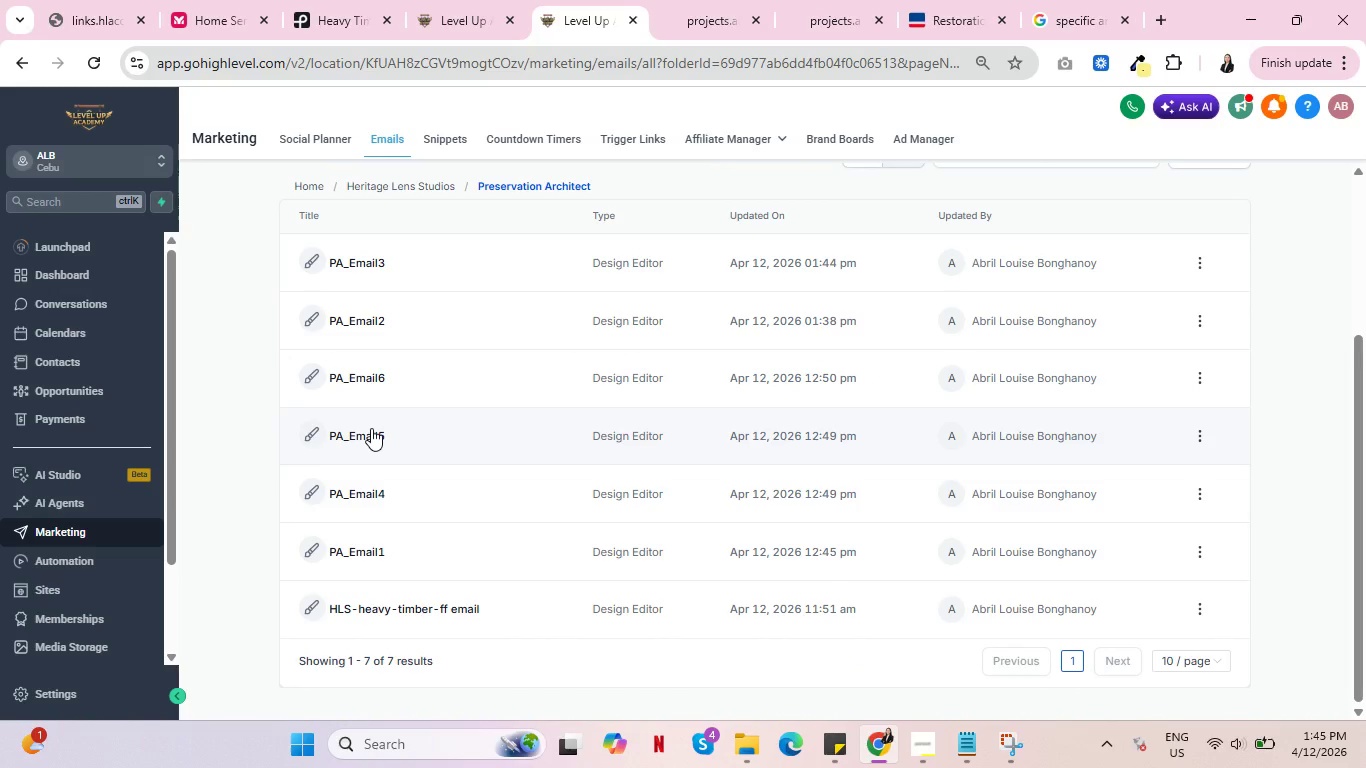 
left_click([371, 428])
 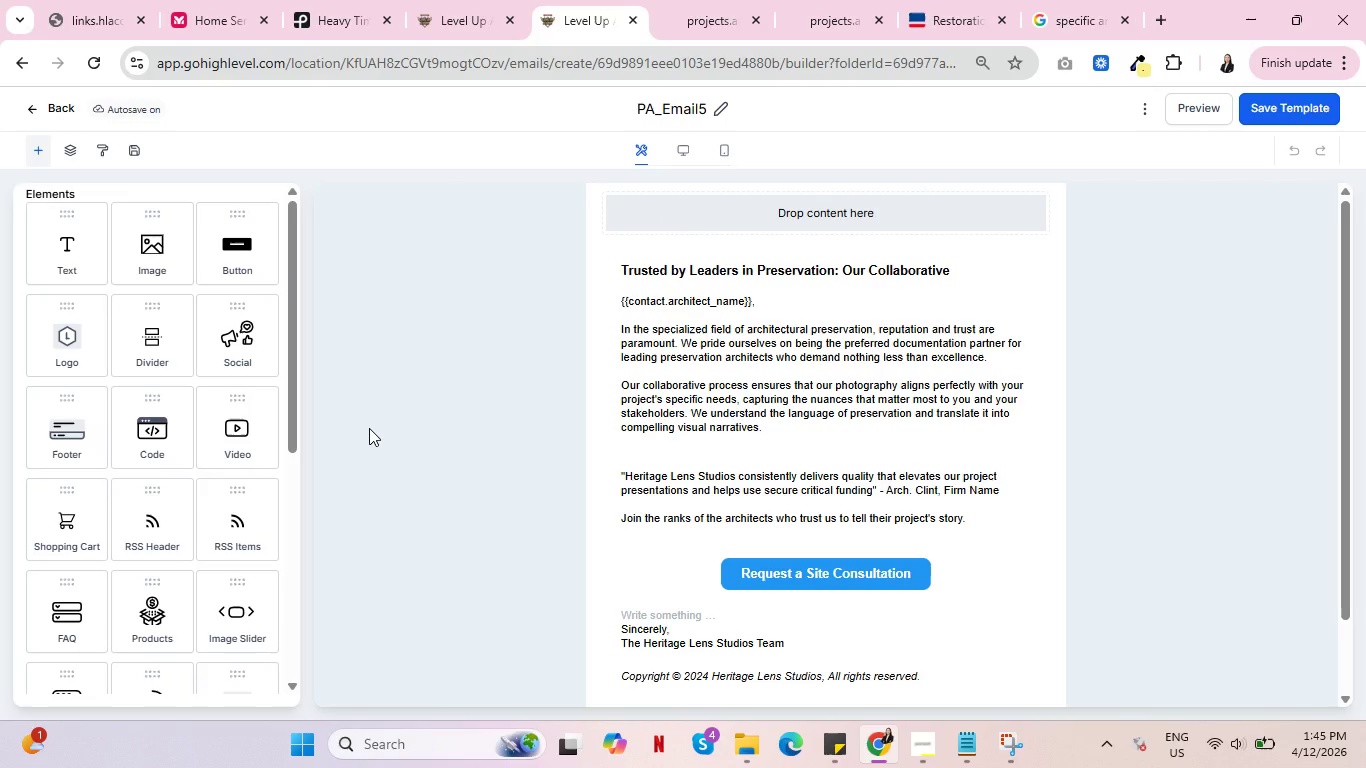 
wait(9.84)
 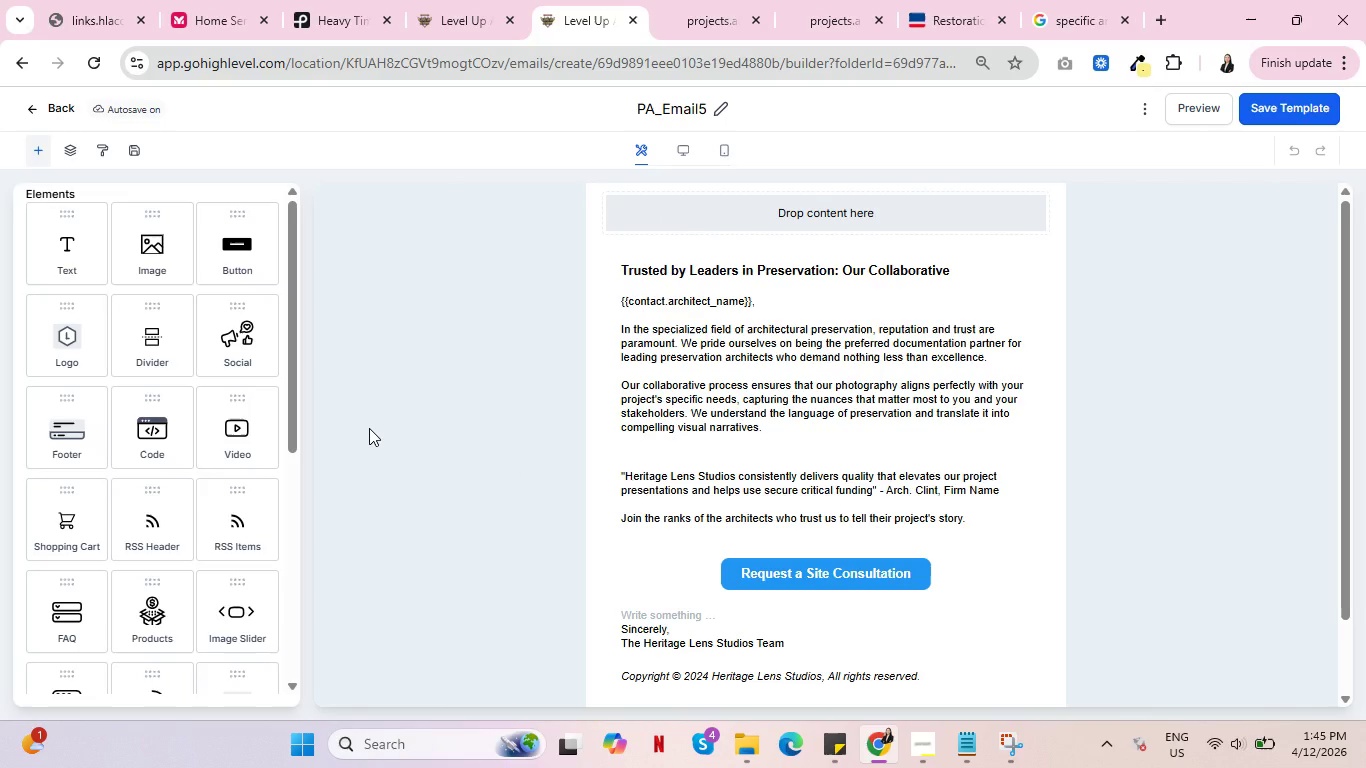 
left_click_drag(start_coordinate=[944, 490], to_coordinate=[998, 491])
 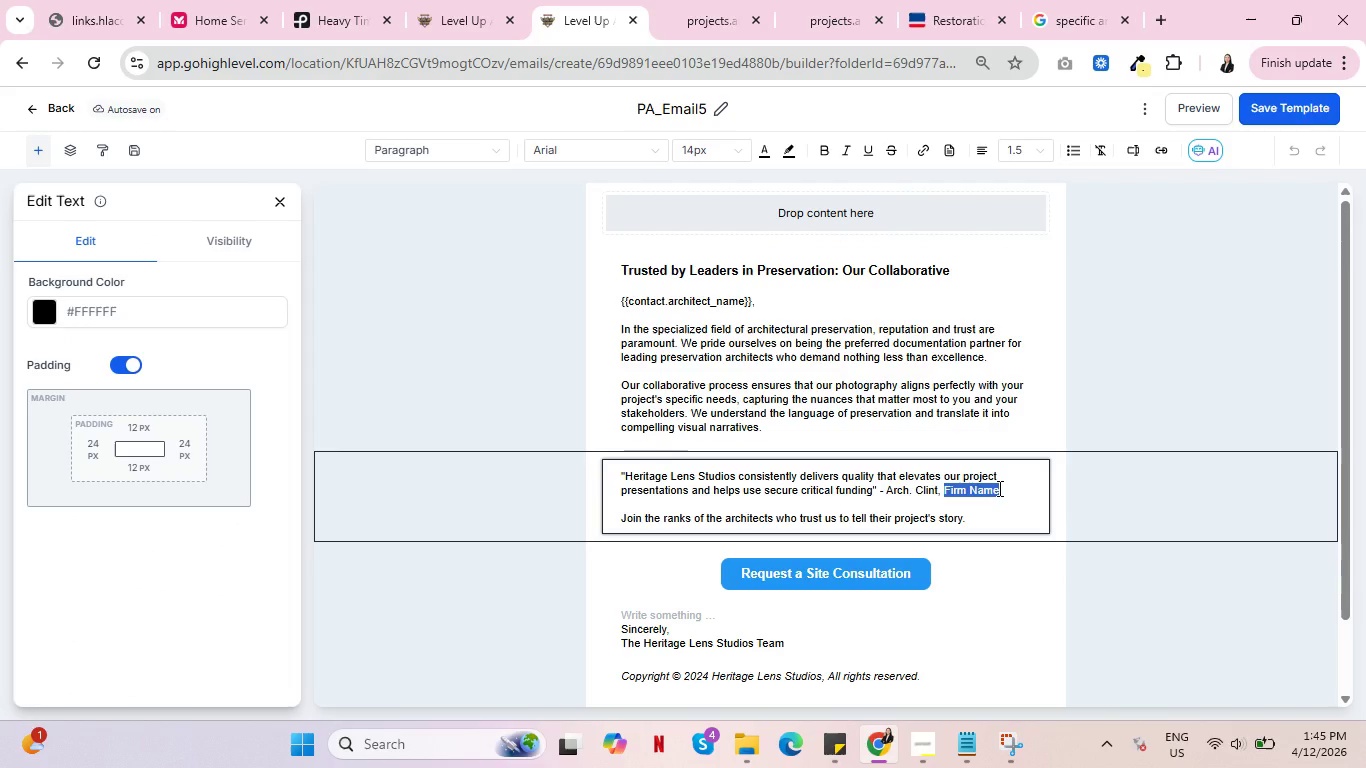 
wait(8.3)
 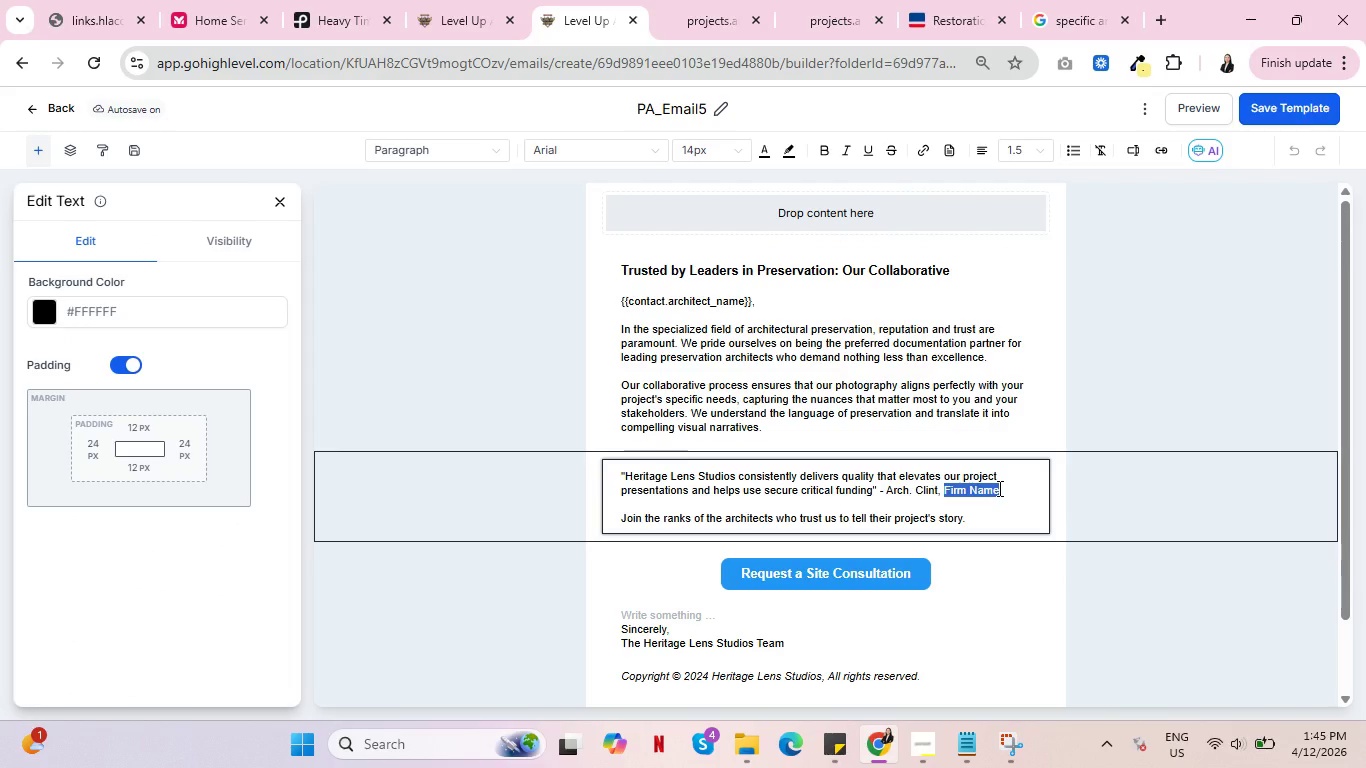 
type(CLT )
key(Backspace)
key(Backspace)
key(Backspace)
key(Backspace)
 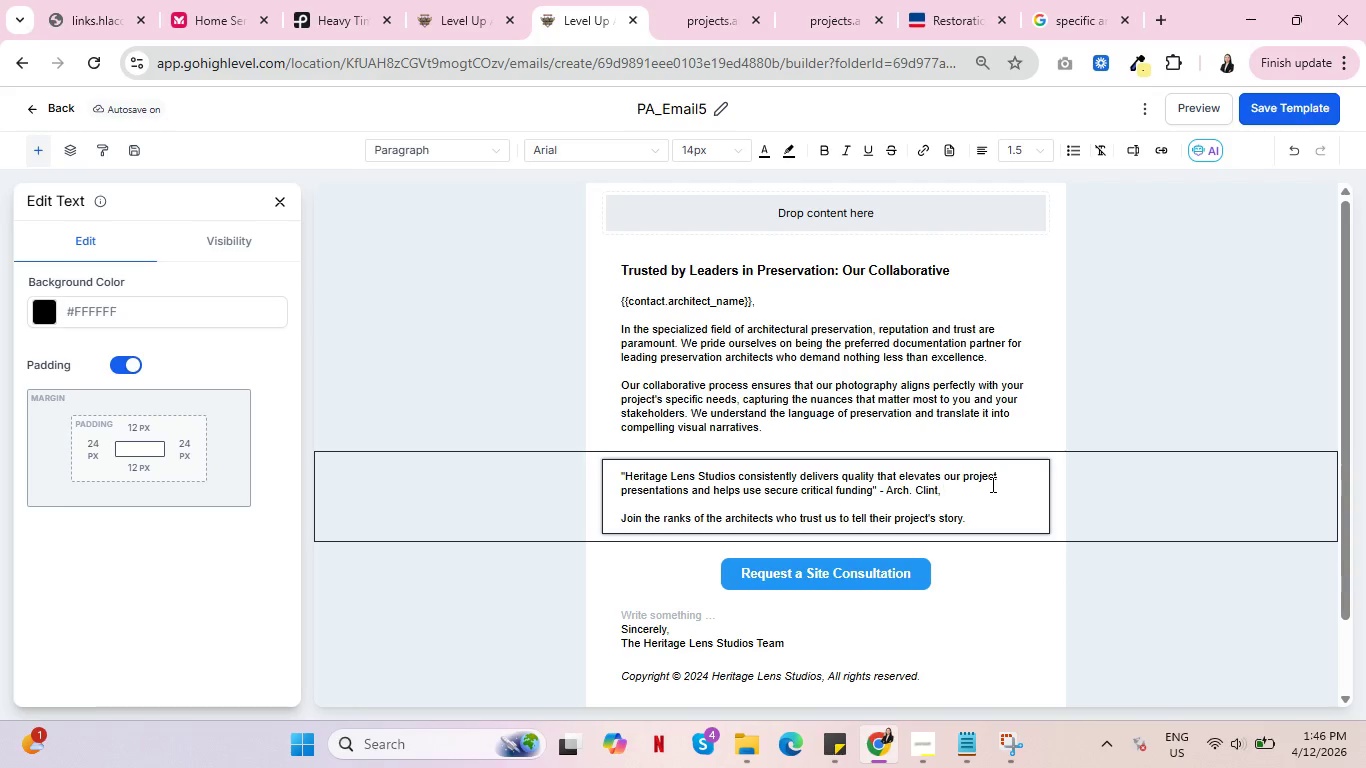 